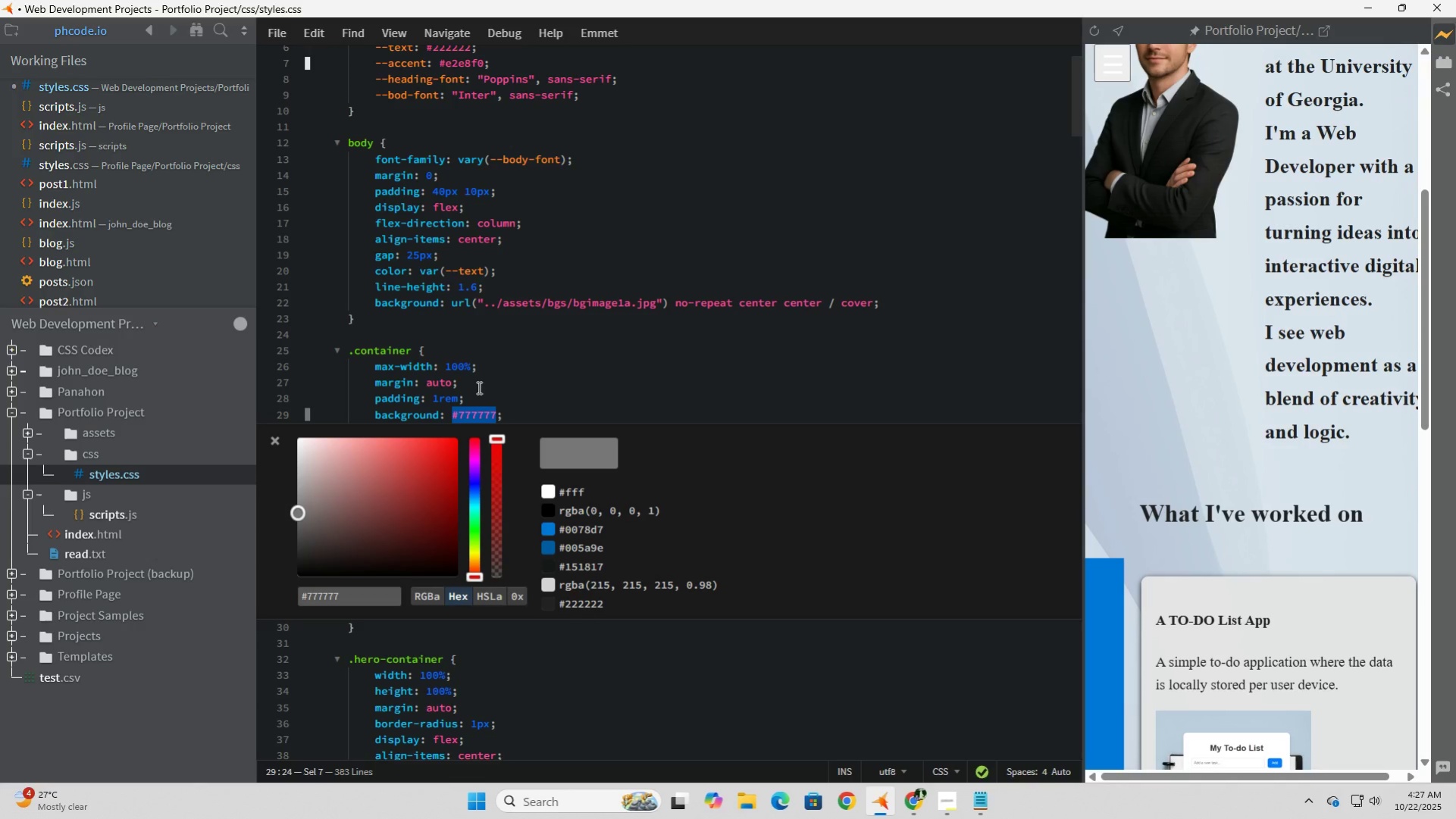 
left_click_drag(start_coordinate=[475, 574], to_coordinate=[483, 489])
 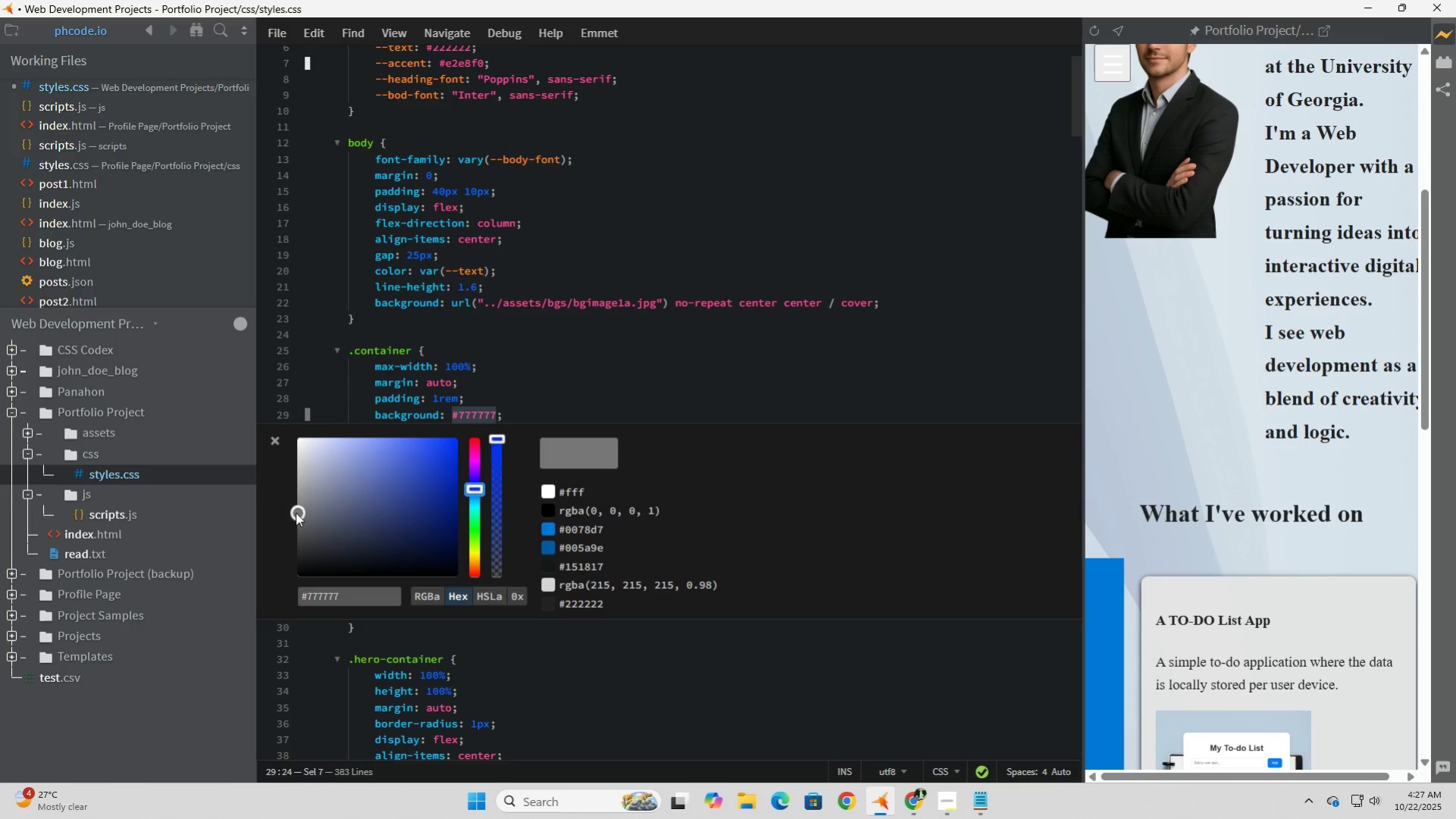 
left_click_drag(start_coordinate=[295, 512], to_coordinate=[331, 486])
 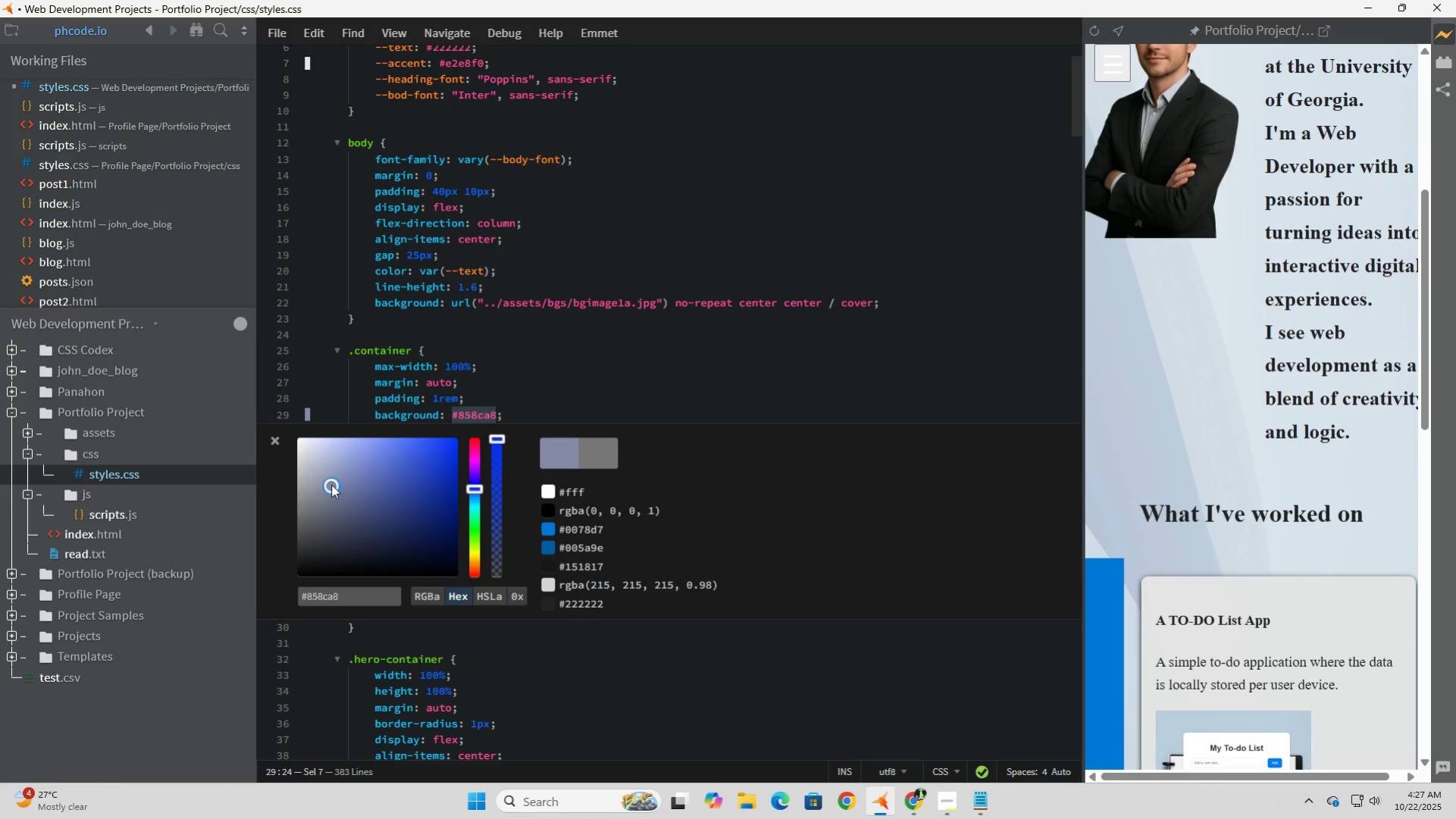 
left_click([331, 486])
 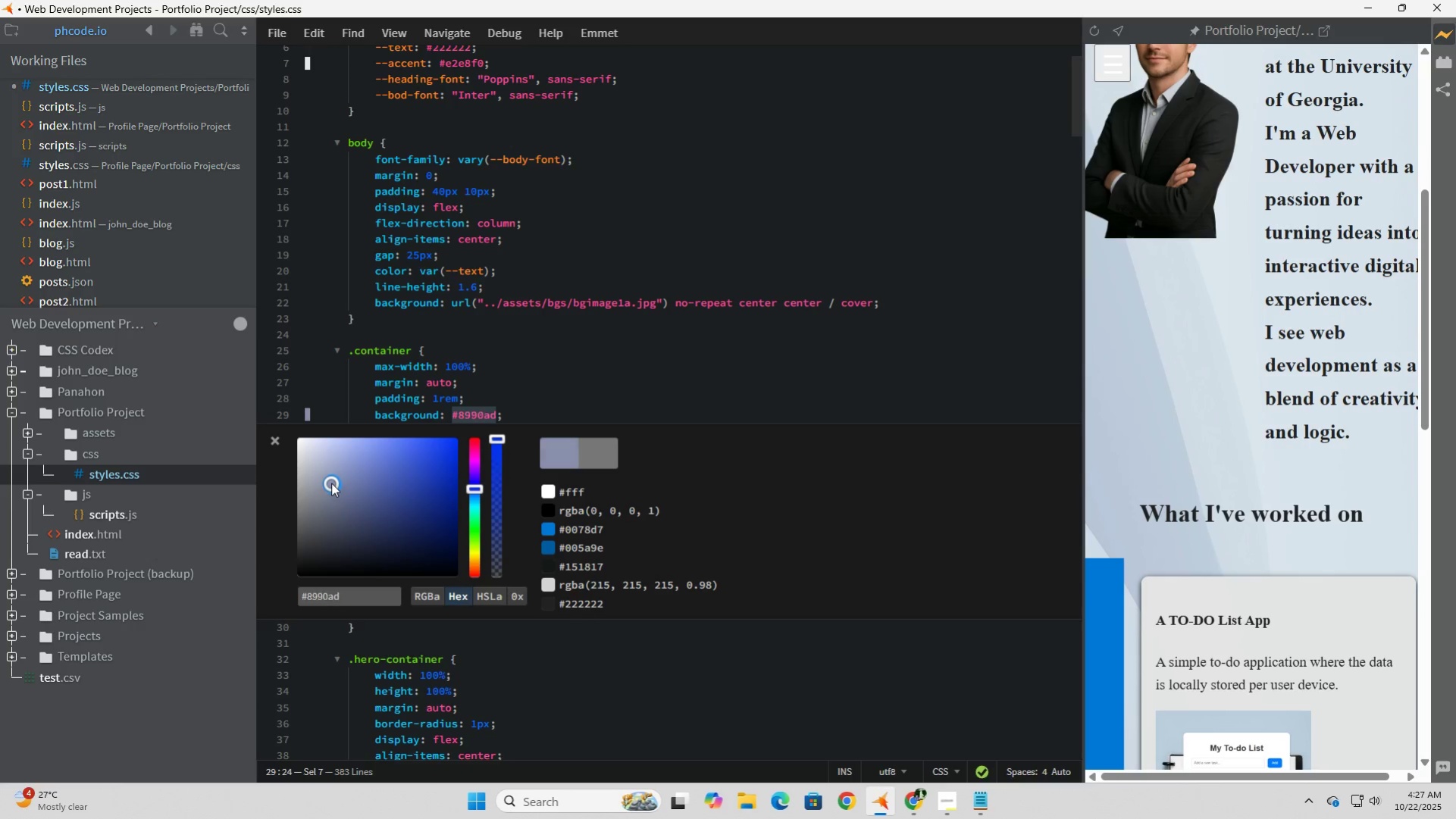 
left_click_drag(start_coordinate=[331, 486], to_coordinate=[331, 481])
 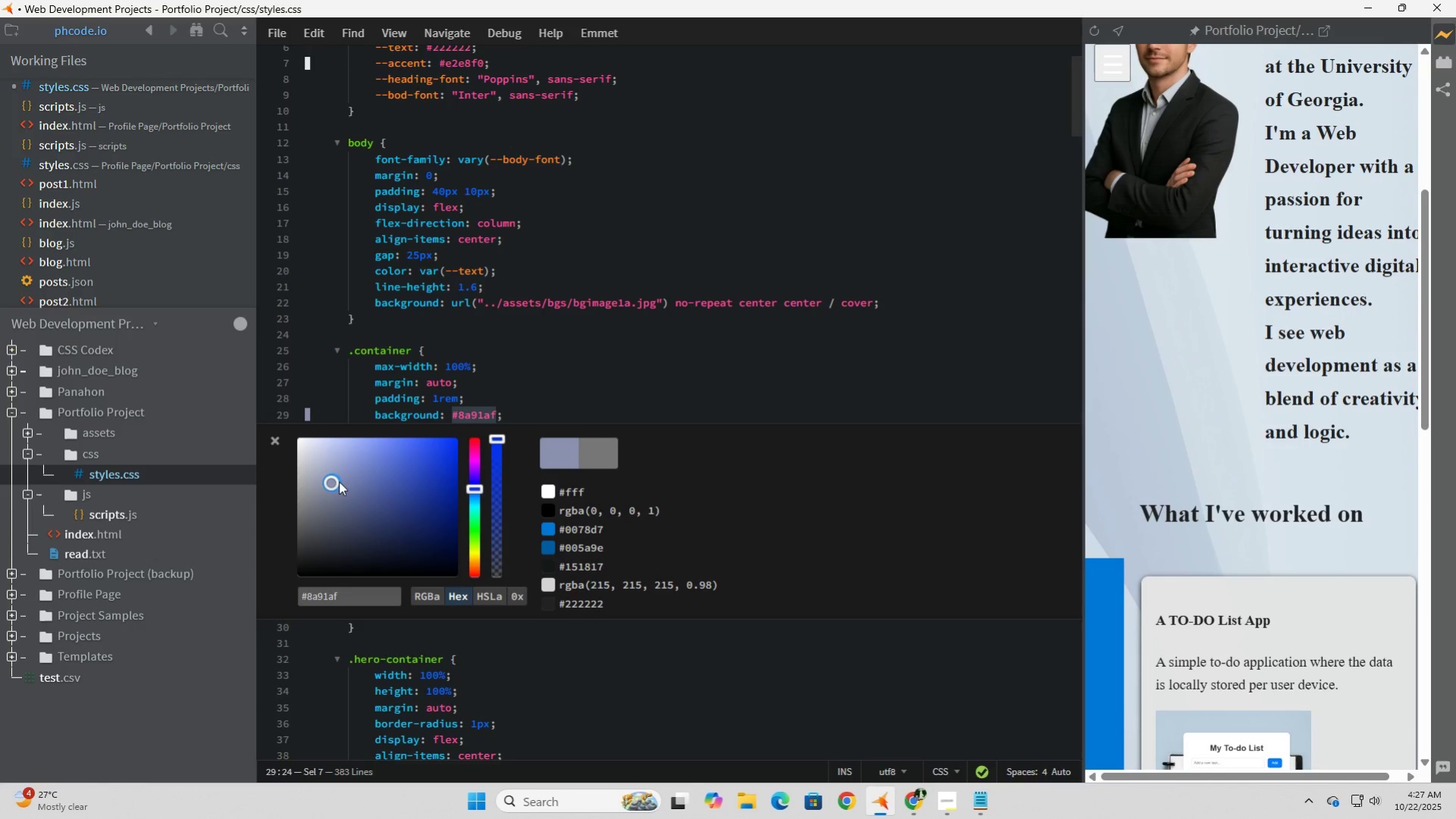 
left_click([331, 481])
 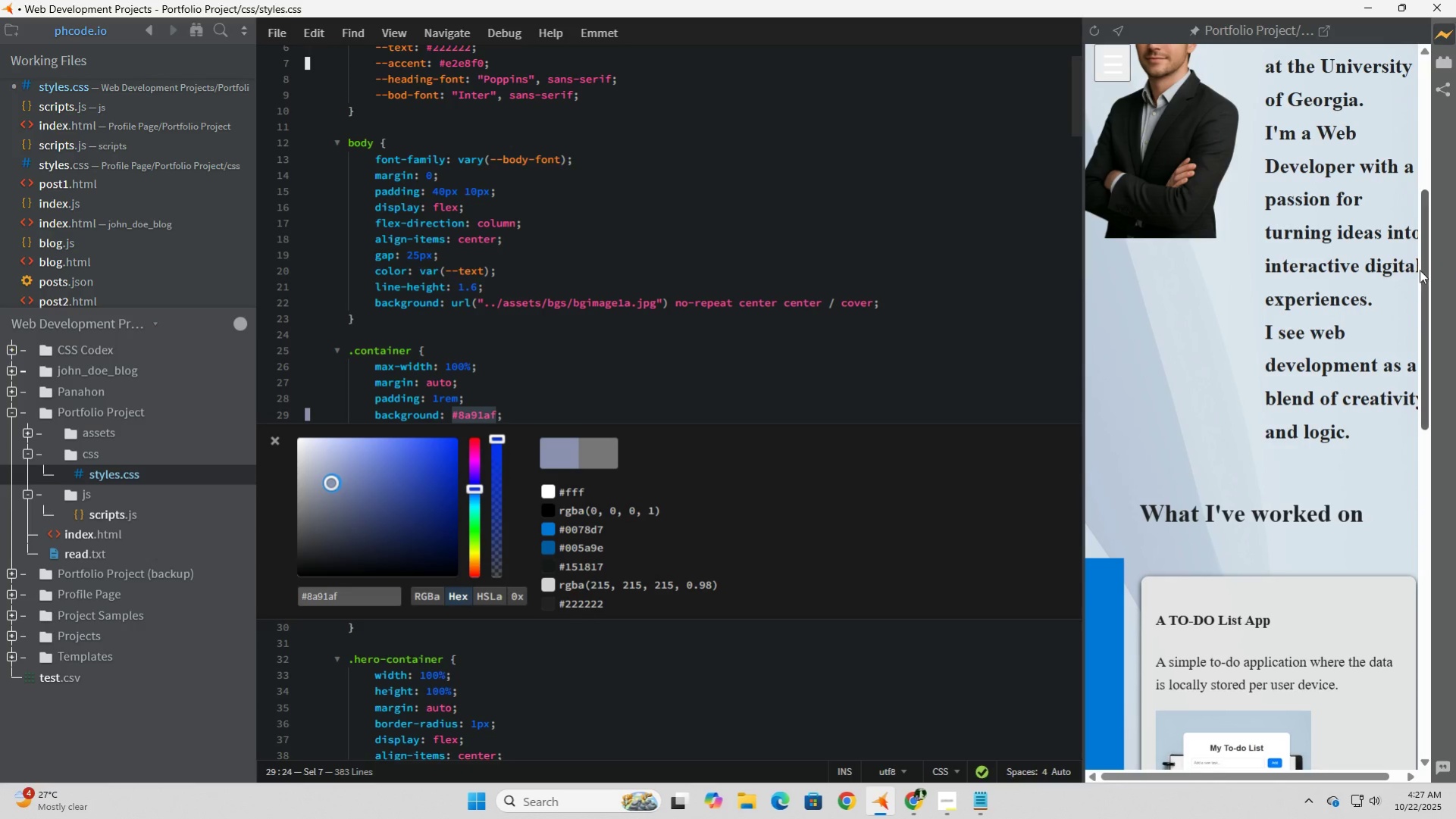 
left_click_drag(start_coordinate=[1423, 272], to_coordinate=[1424, 98])
 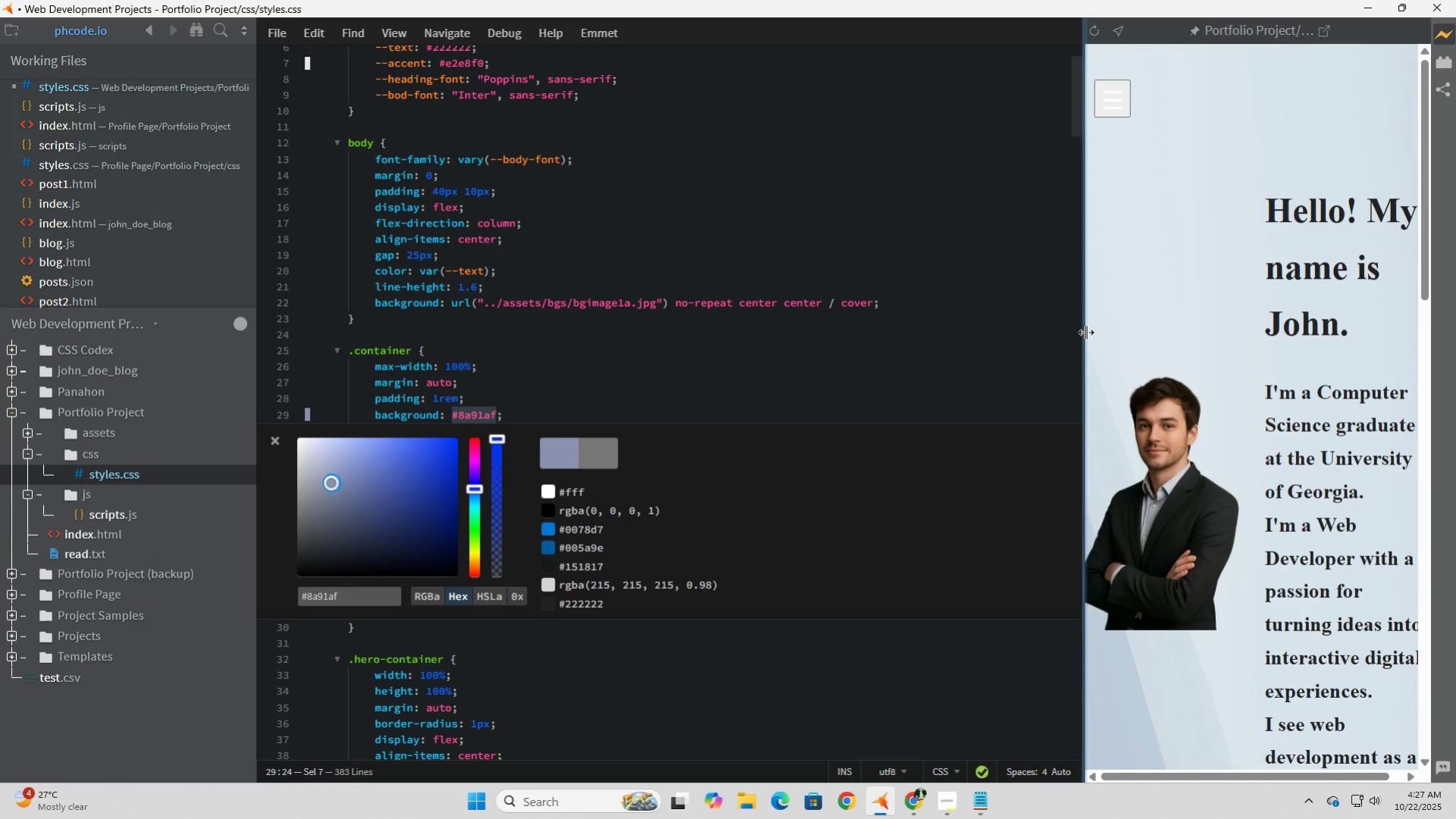 
left_click_drag(start_coordinate=[1085, 332], to_coordinate=[748, 331])
 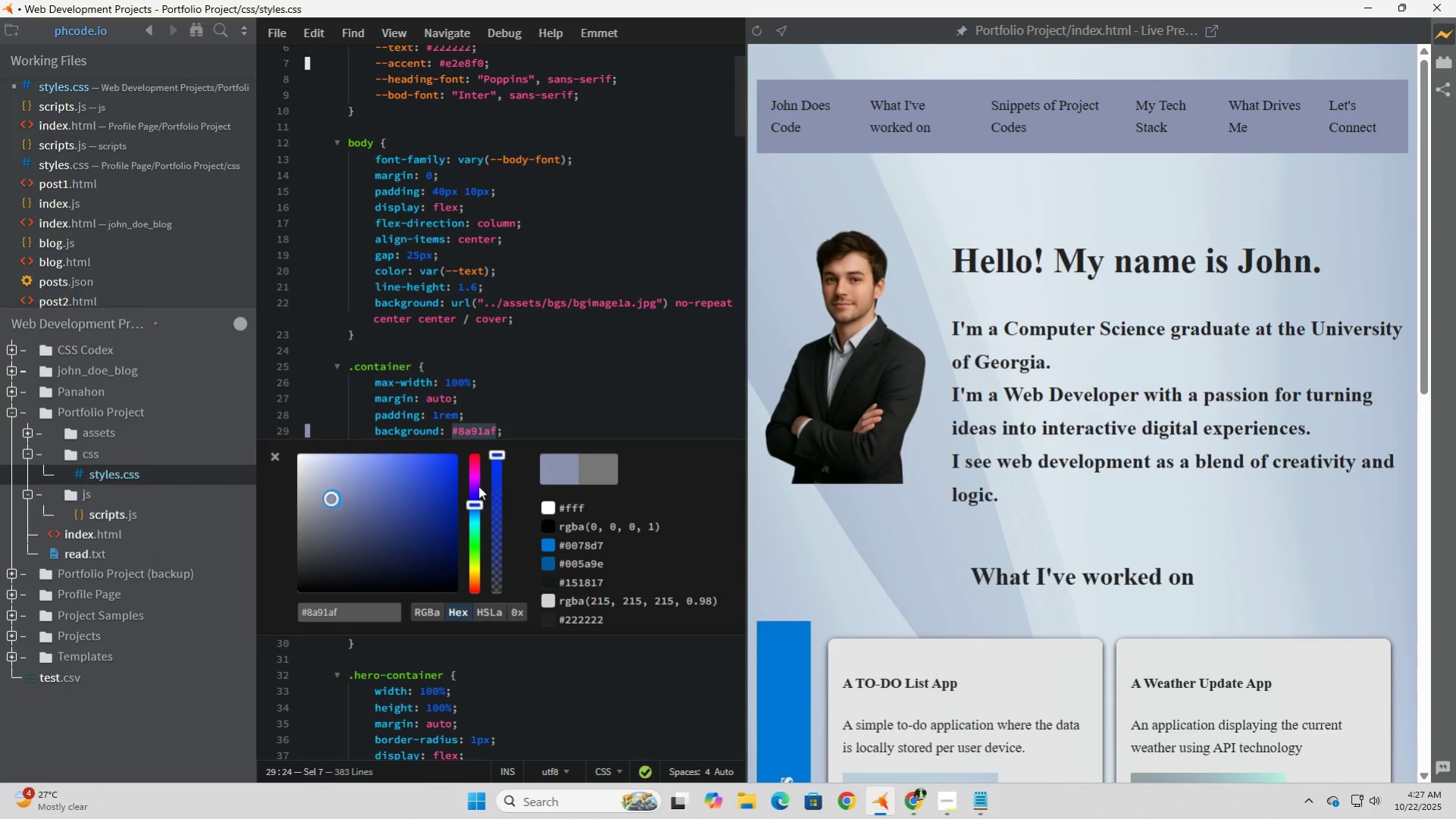 
left_click_drag(start_coordinate=[333, 495], to_coordinate=[333, 486])
 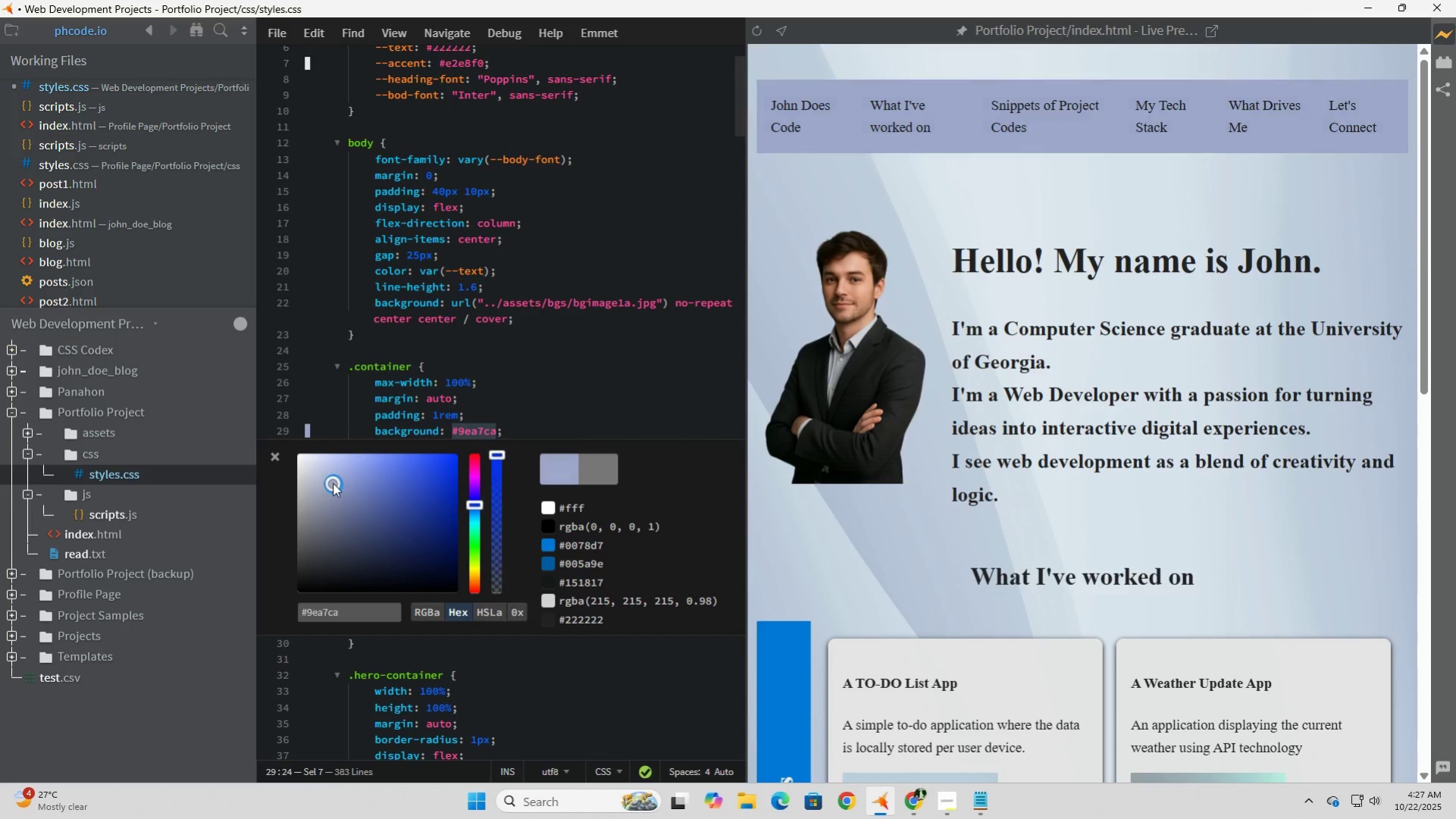 
left_click_drag(start_coordinate=[333, 485], to_coordinate=[314, 415])
 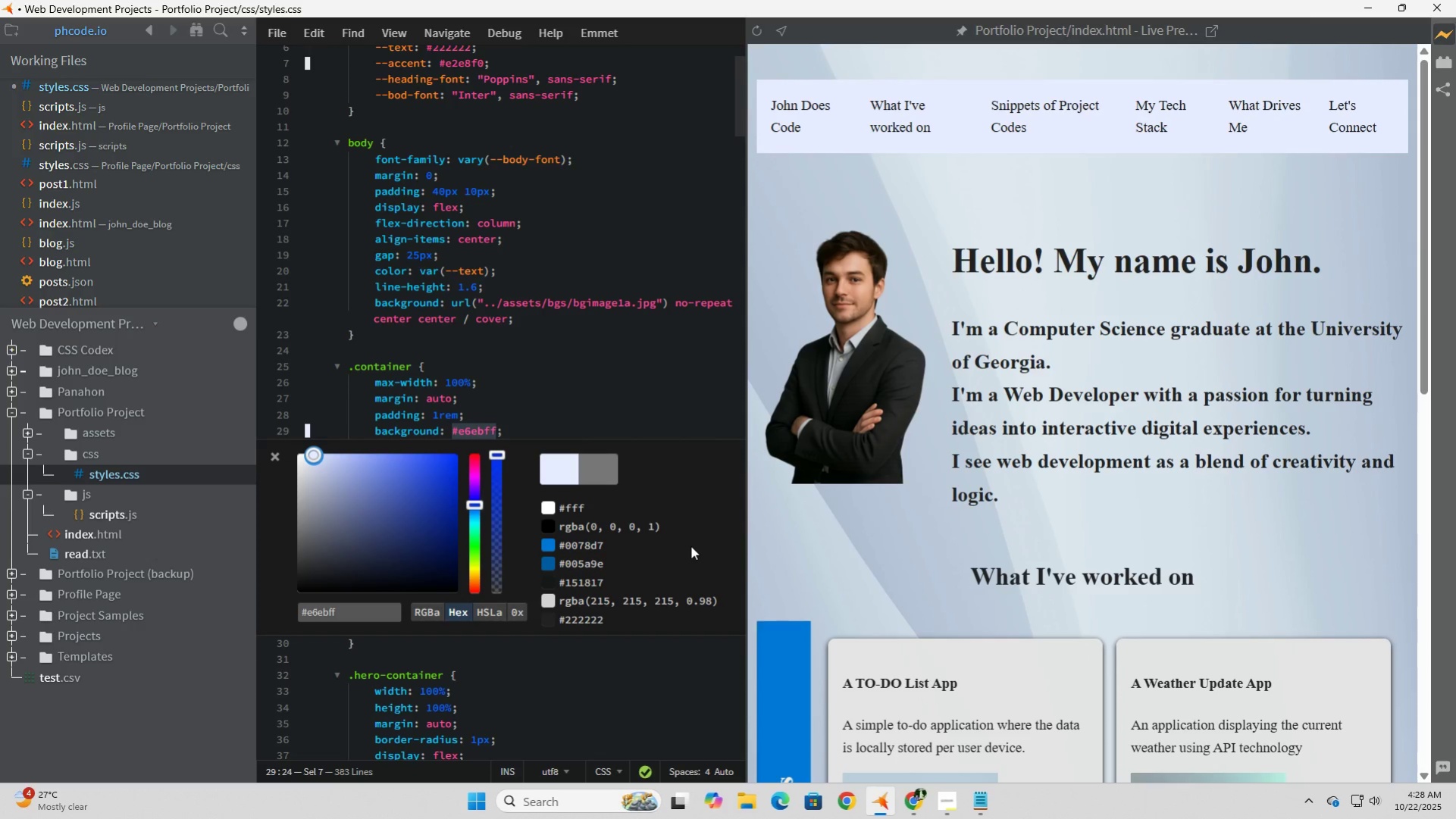 
scroll: coordinate [1038, 545], scroll_direction: down, amount: 18.0
 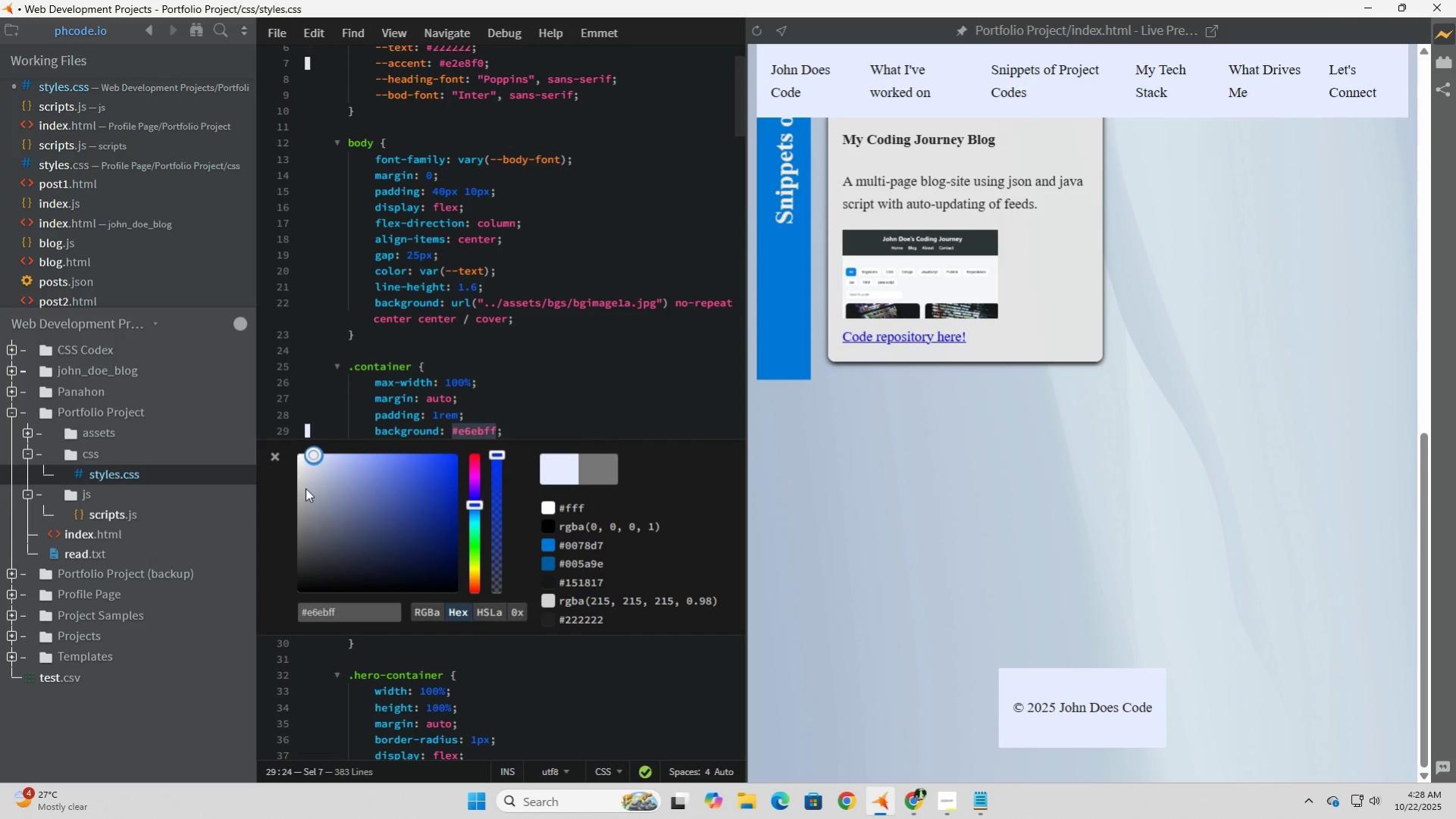 
left_click([273, 458])
 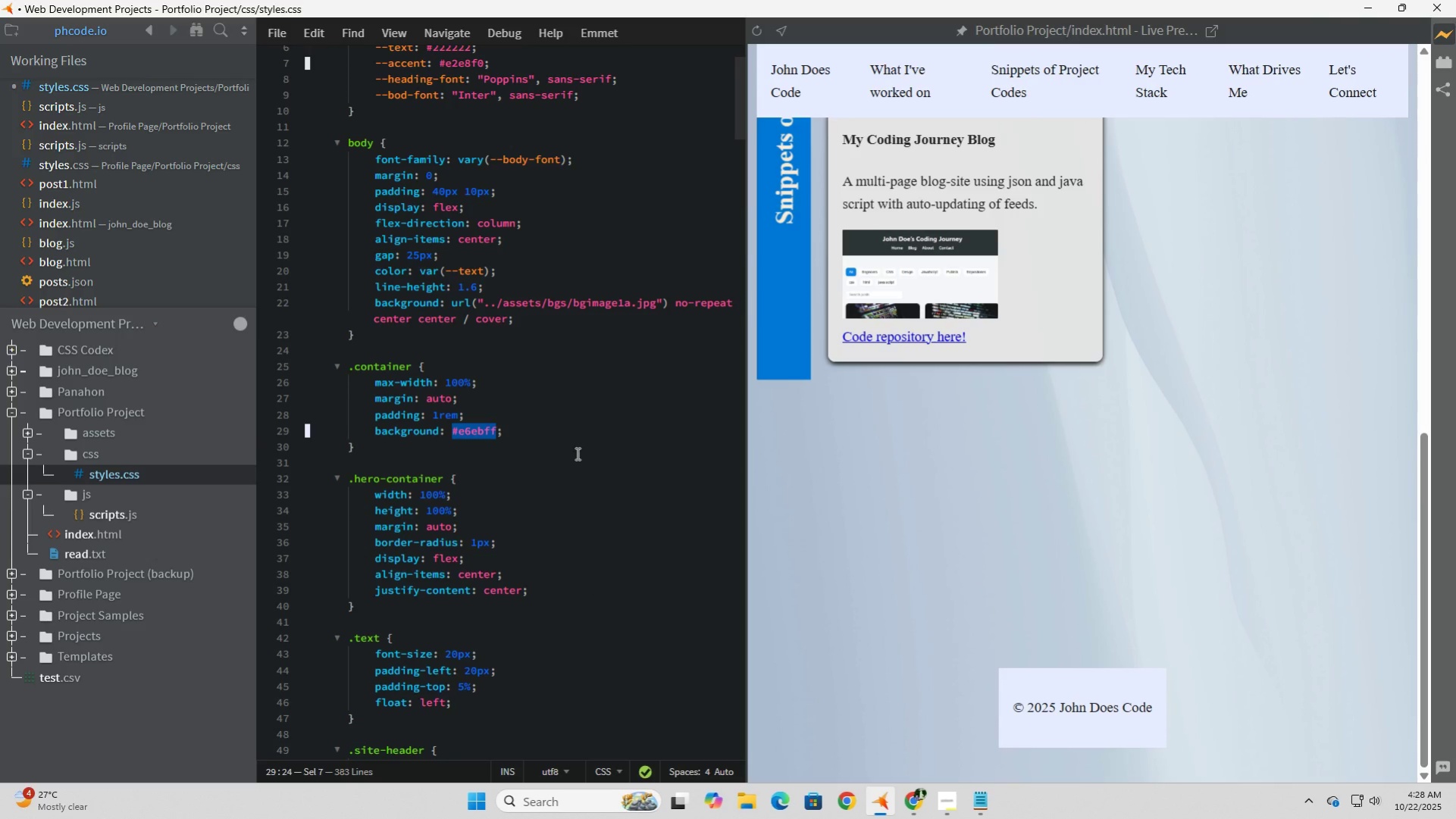 
left_click([588, 442])
 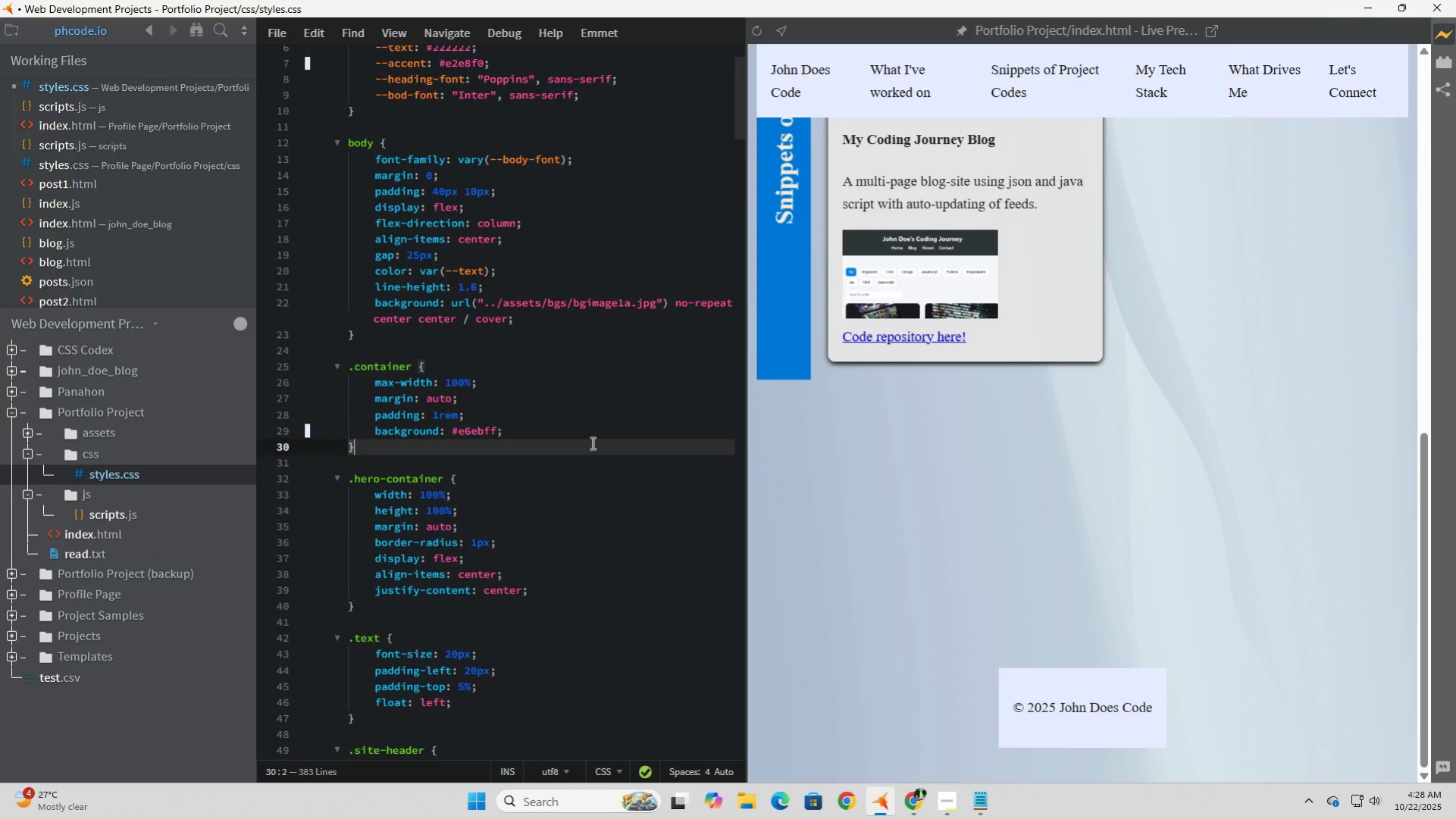 
scroll: coordinate [592, 442], scroll_direction: up, amount: 4.0
 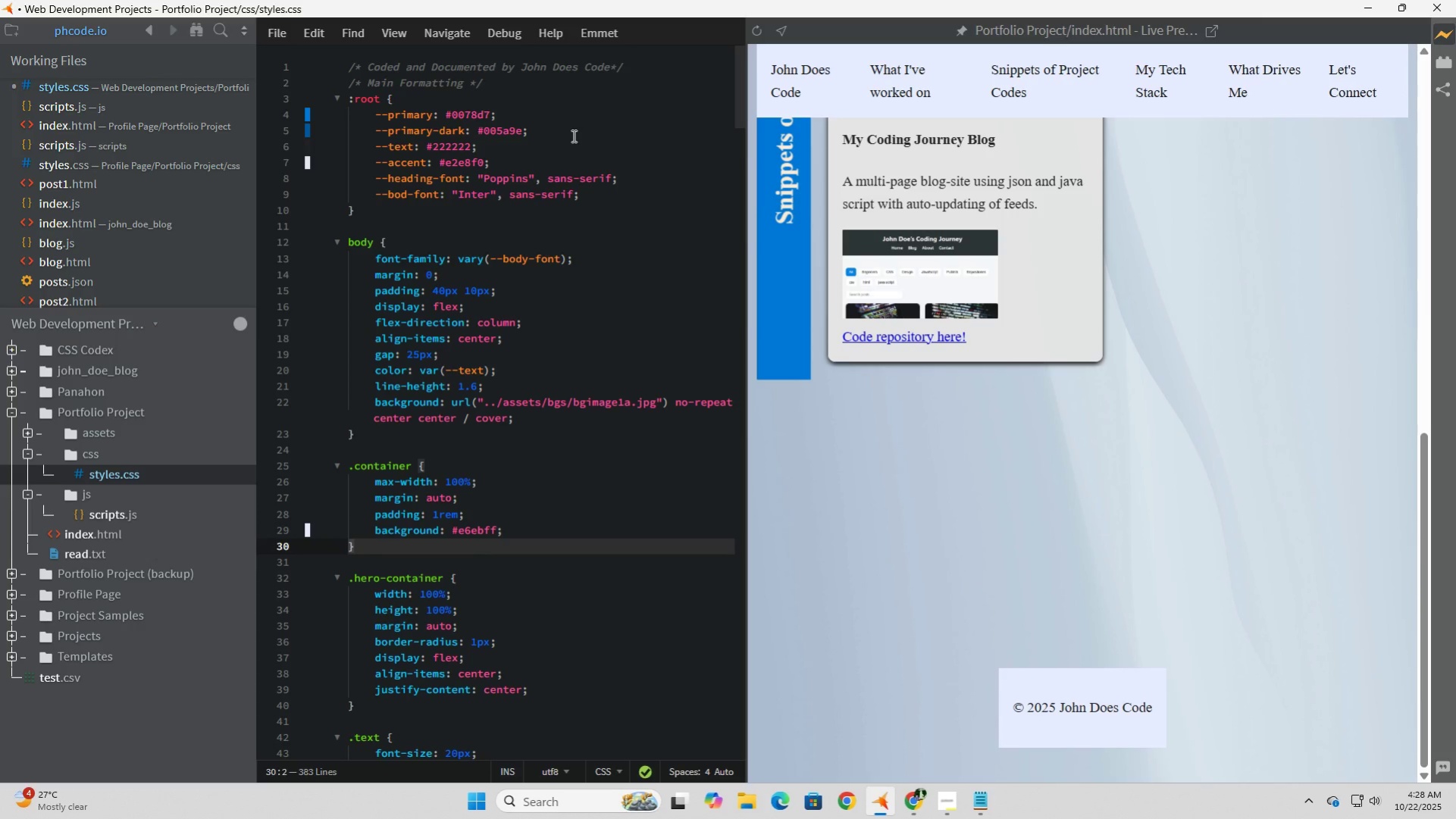 
wait(10.41)
 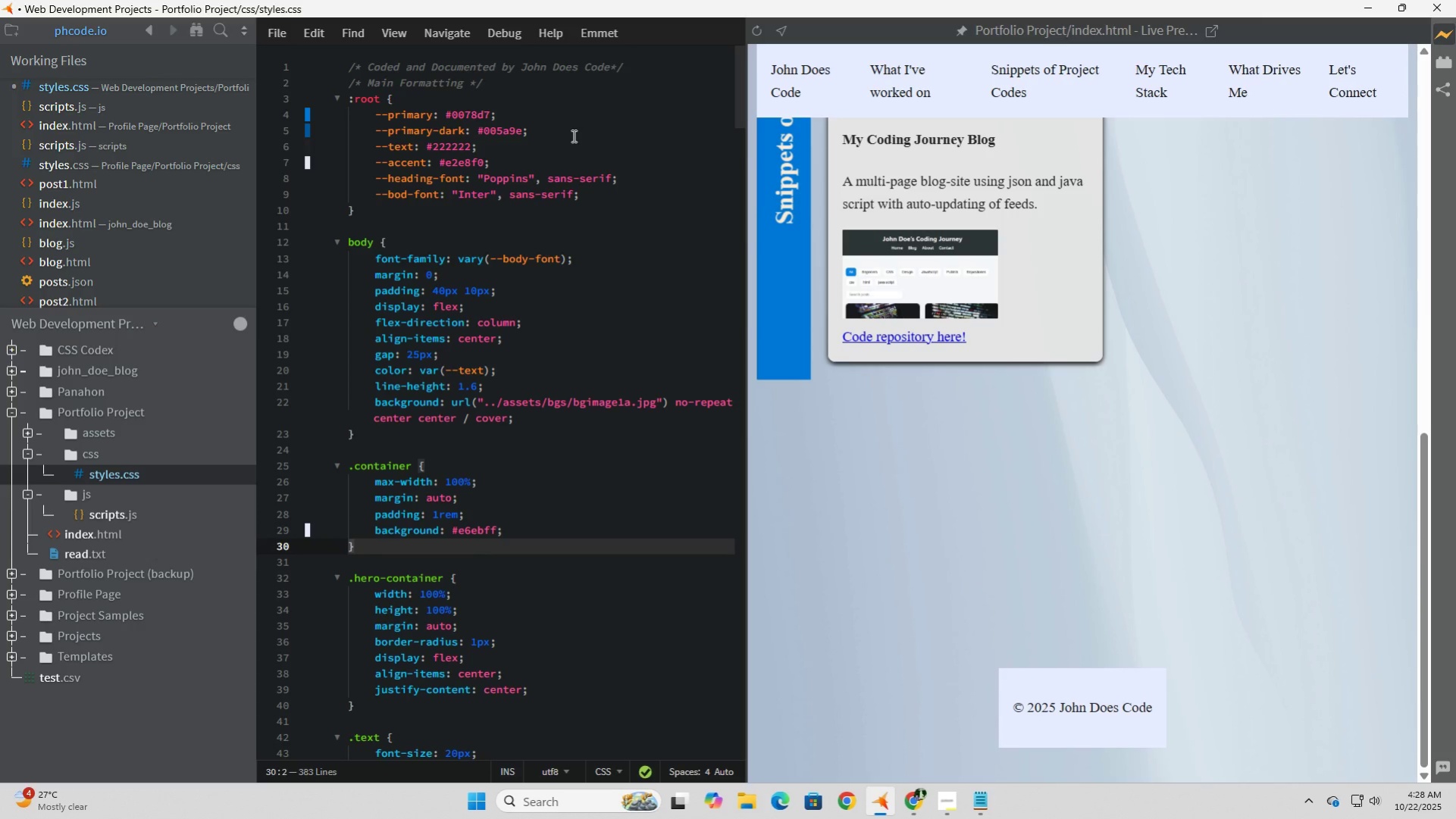 
scroll: coordinate [565, 330], scroll_direction: down, amount: 9.0
 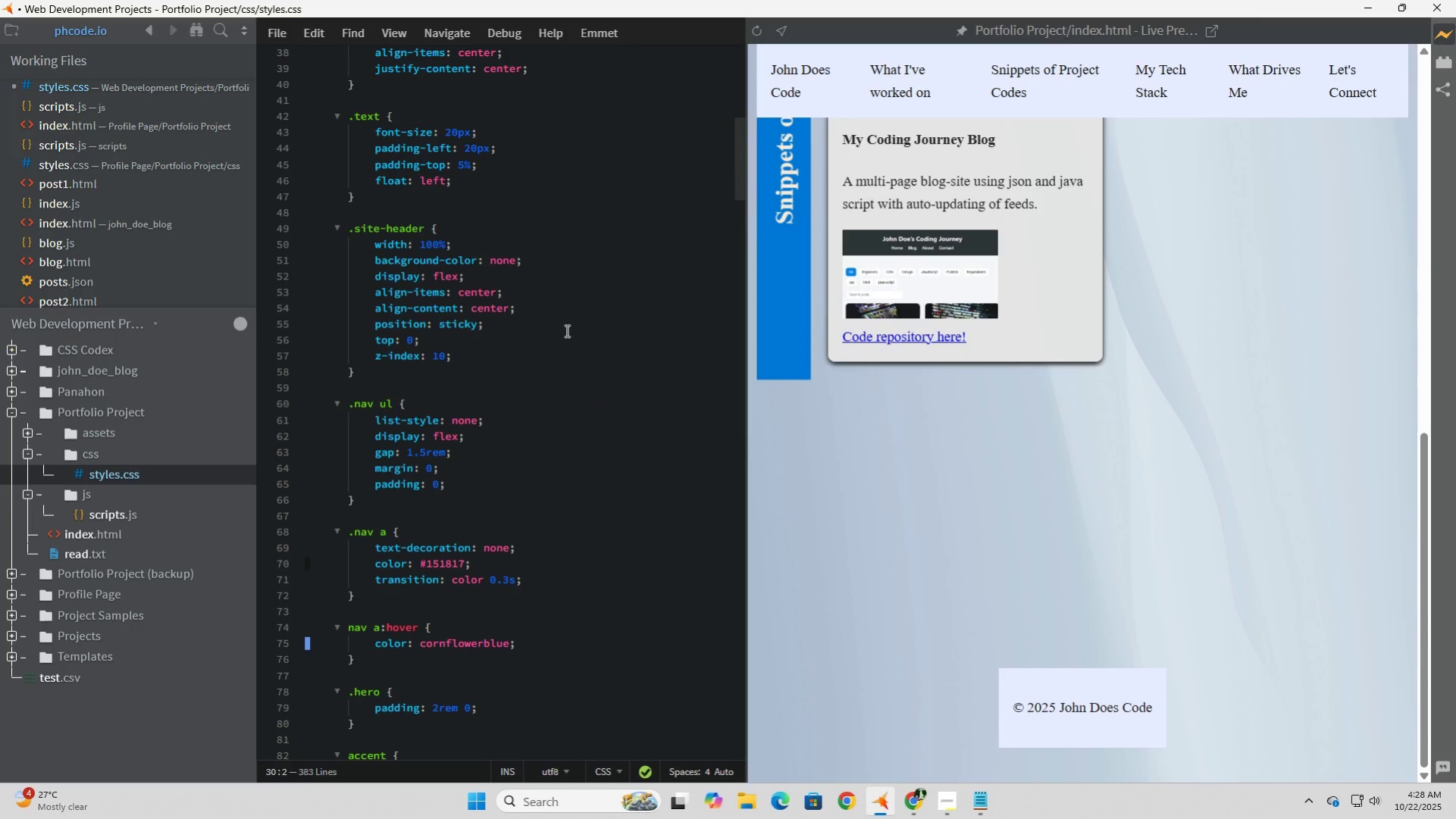 
scroll: coordinate [565, 330], scroll_direction: up, amount: 12.0
 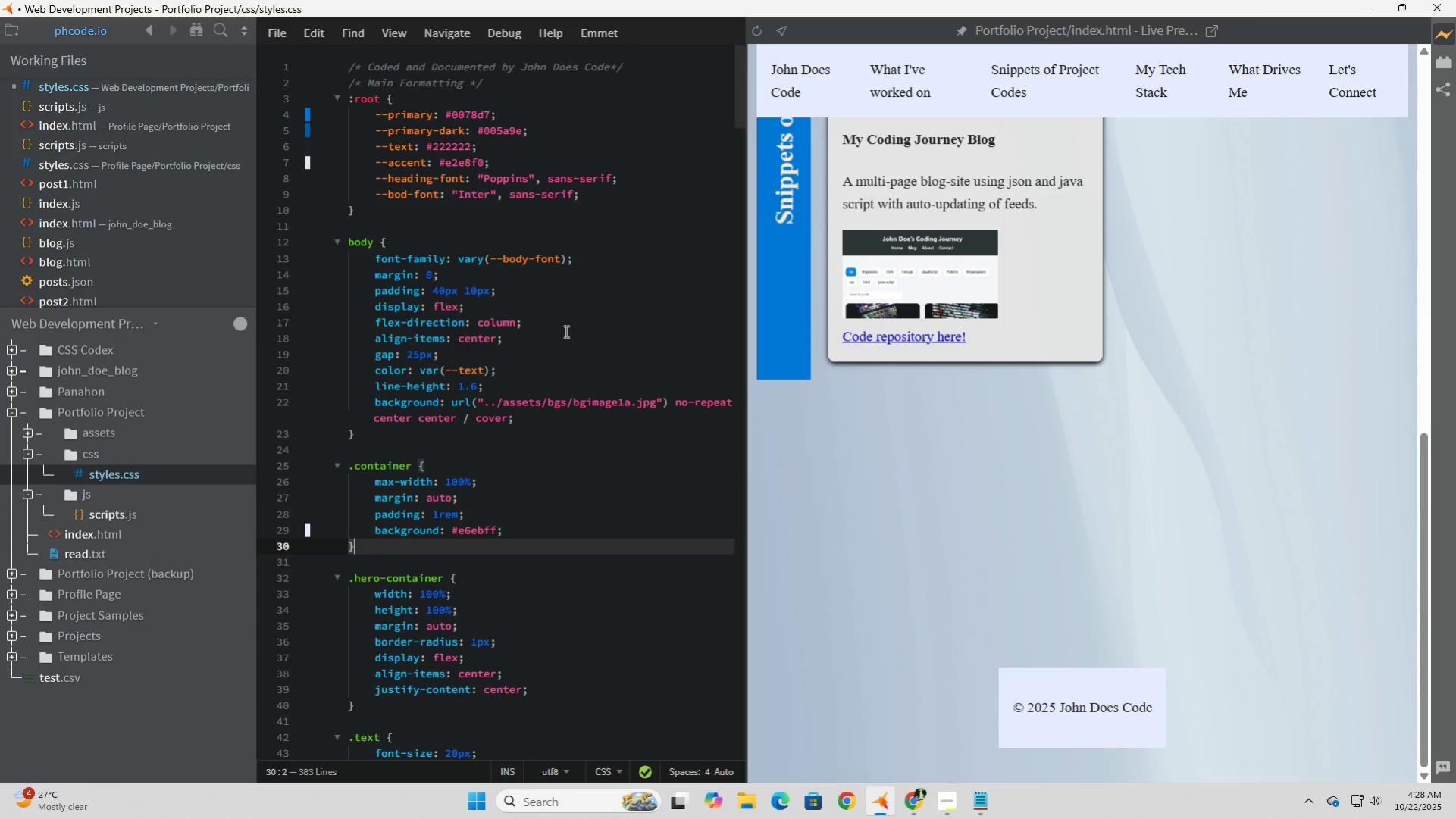 
scroll: coordinate [565, 331], scroll_direction: down, amount: 12.0
 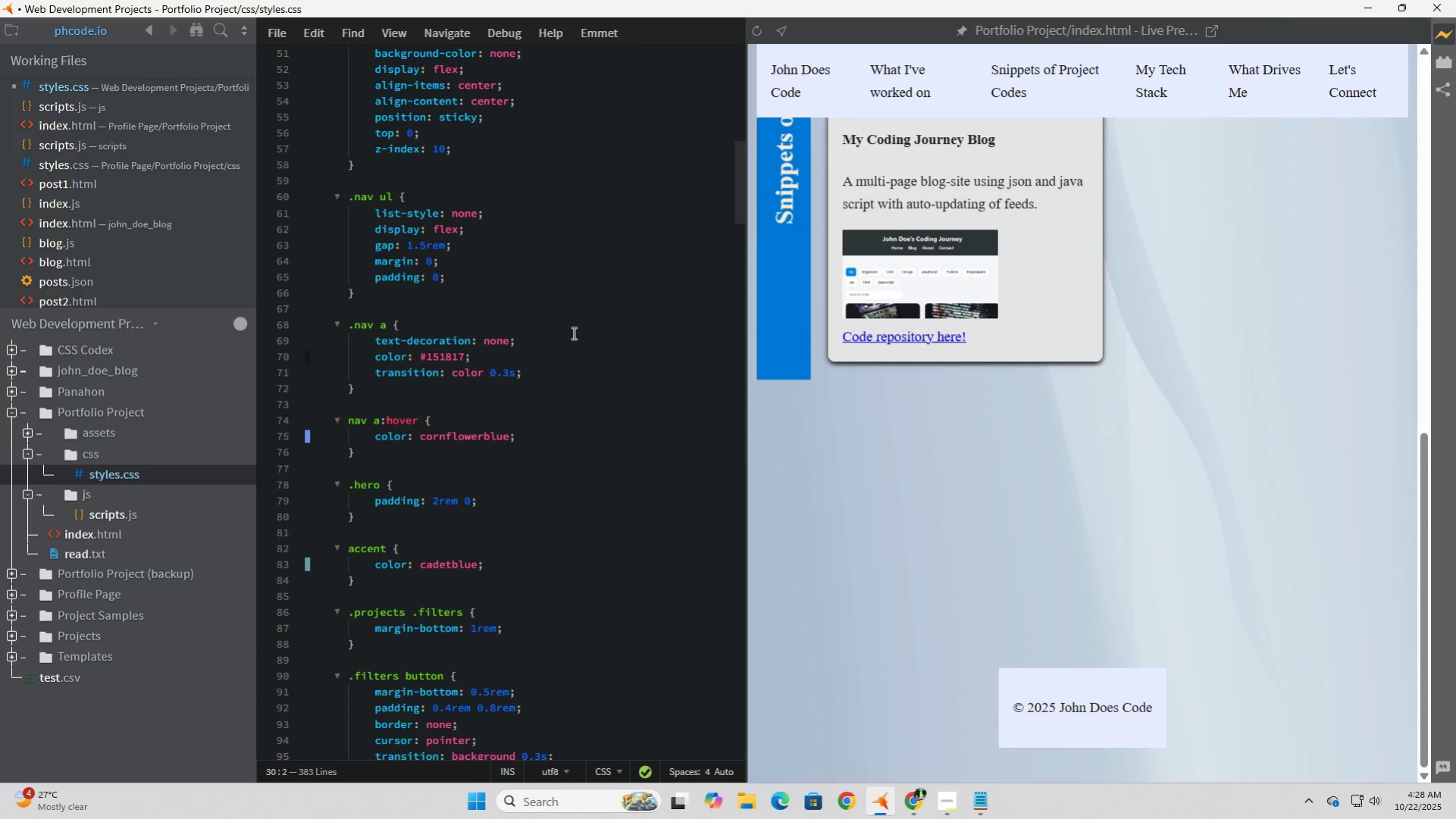 
wait(5.61)
 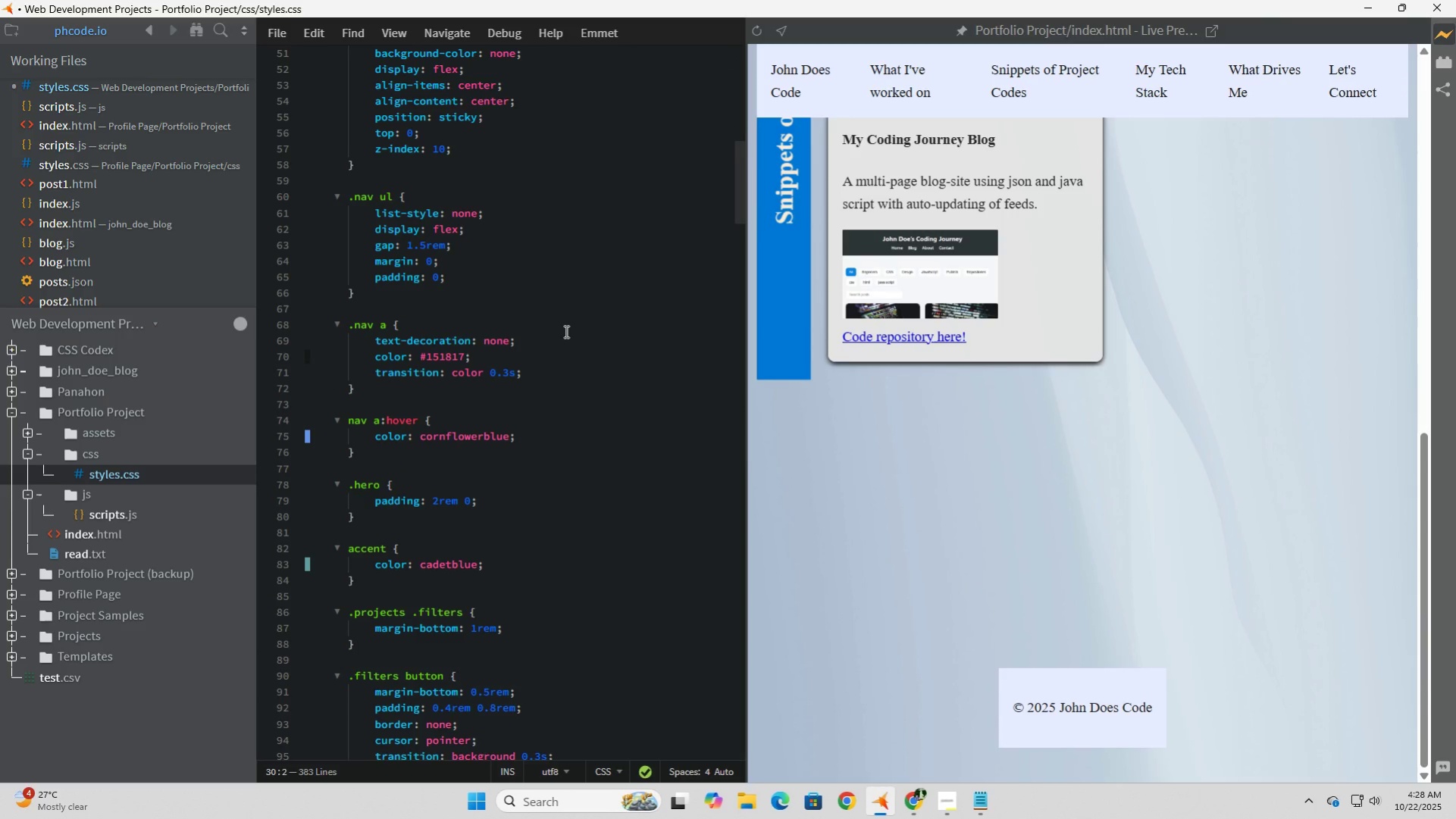 
scroll: coordinate [572, 333], scroll_direction: up, amount: 15.0
 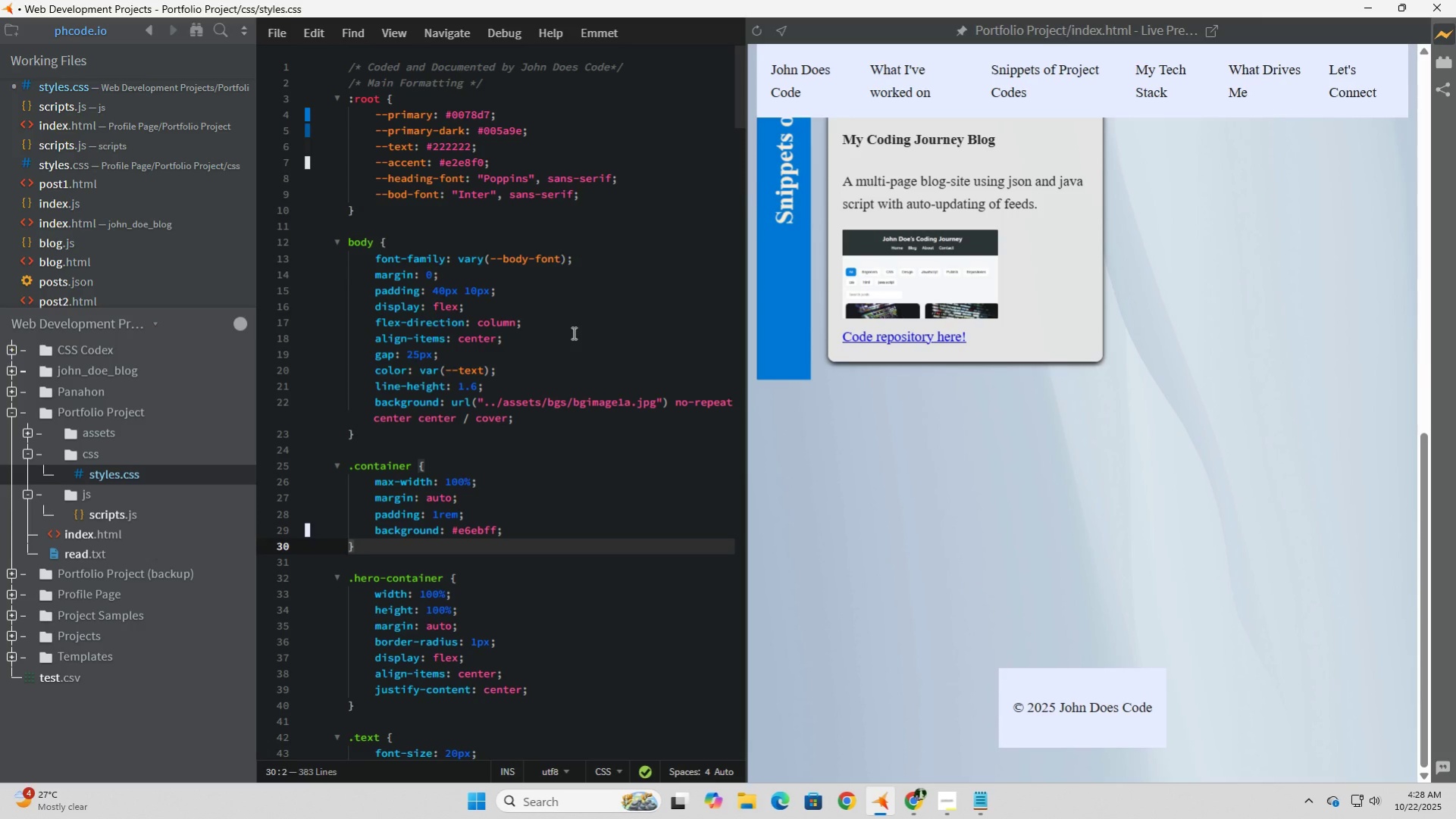 
scroll: coordinate [572, 333], scroll_direction: down, amount: 12.0
 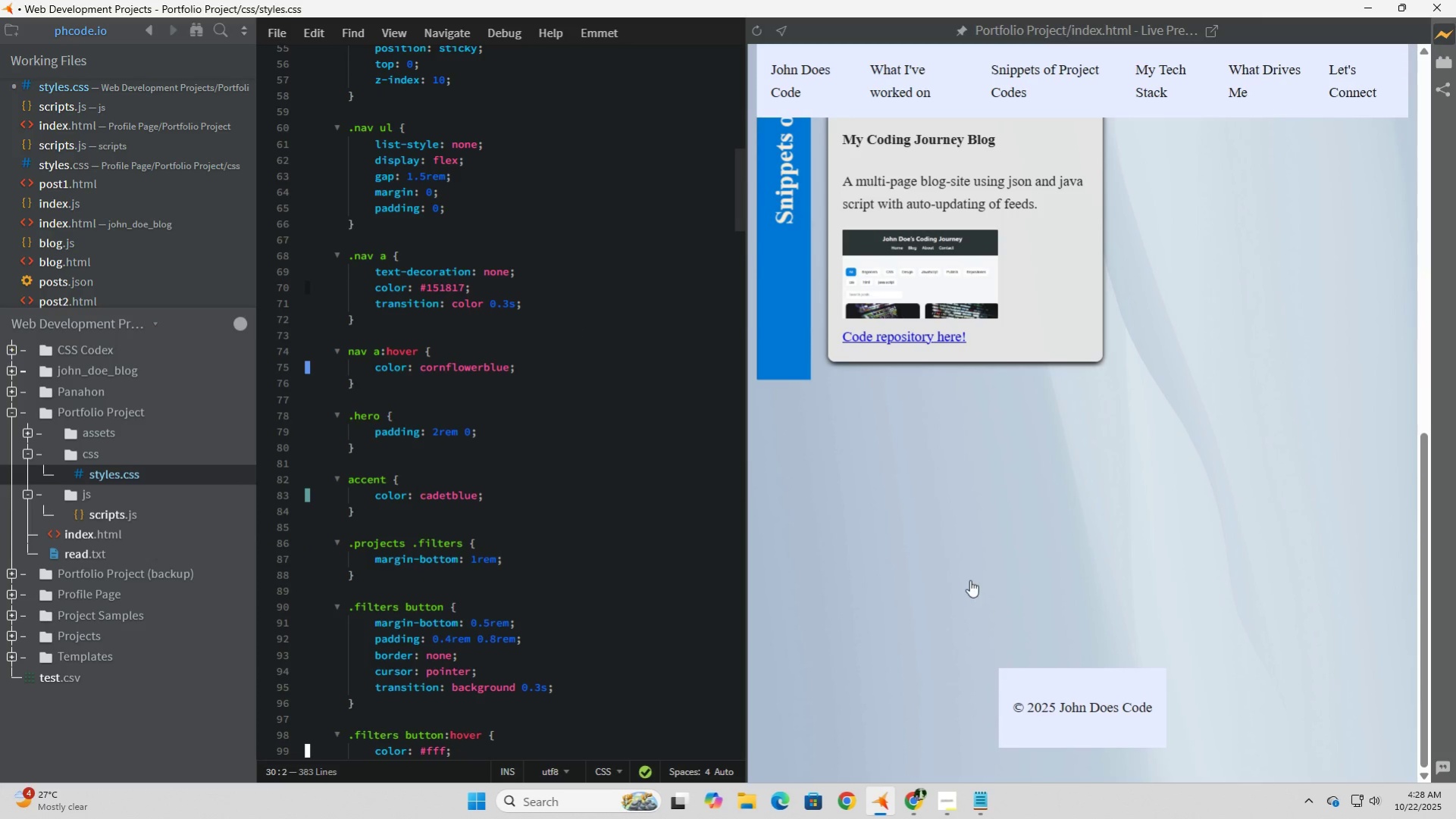 
scroll: coordinate [1059, 537], scroll_direction: up, amount: 10.0
 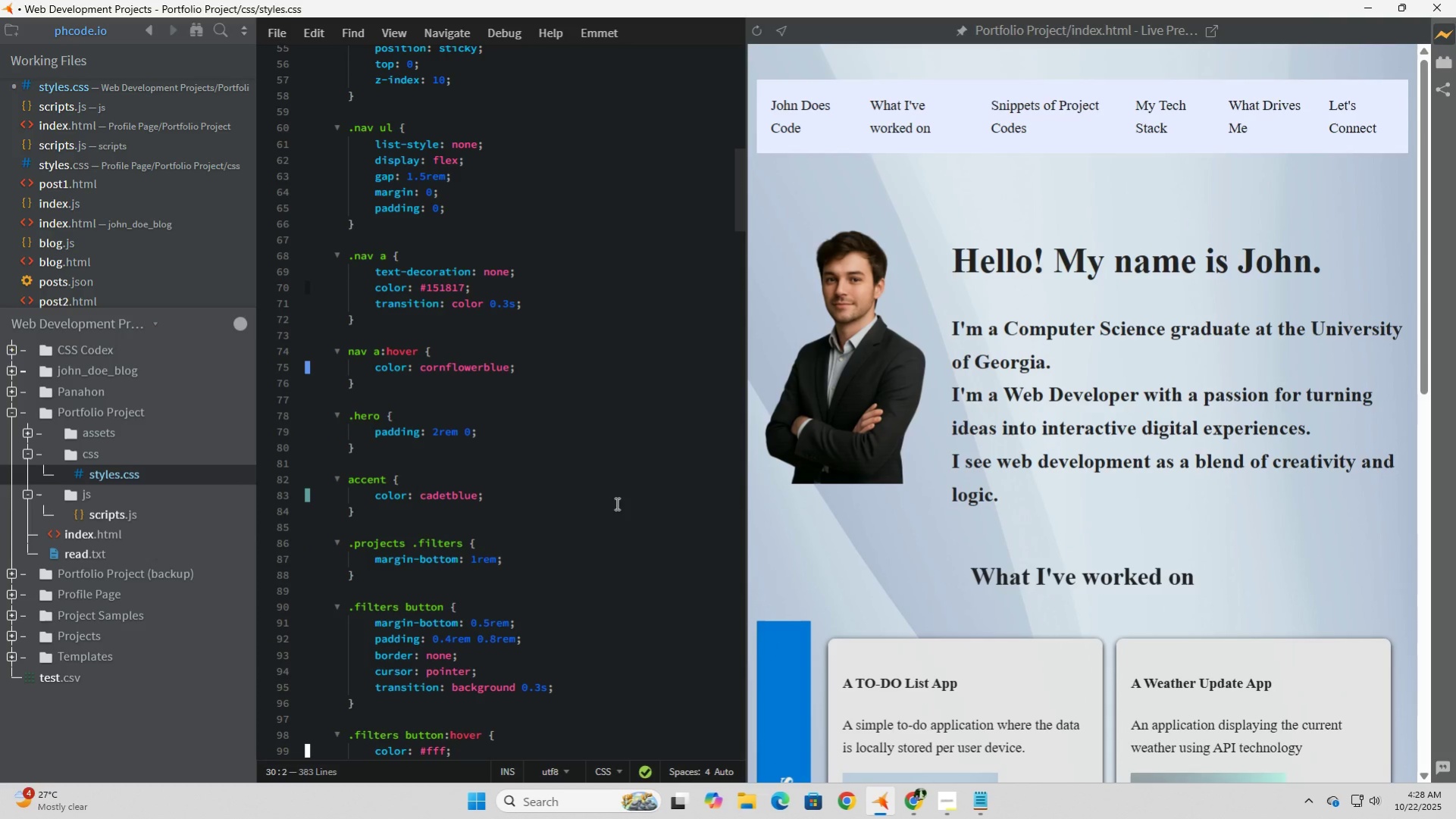 
scroll: coordinate [601, 523], scroll_direction: down, amount: 2.0
 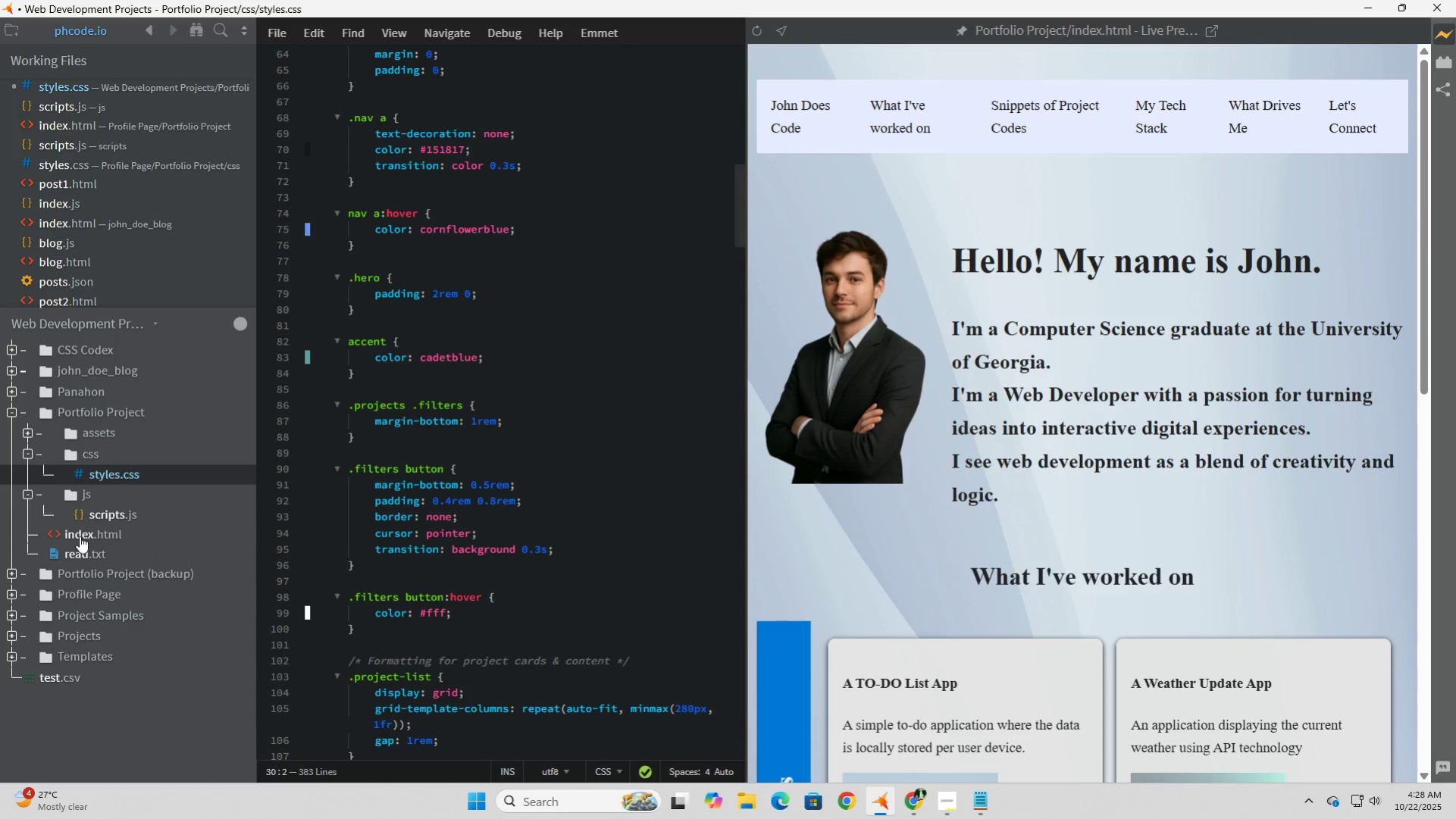 
left_click([80, 536])
 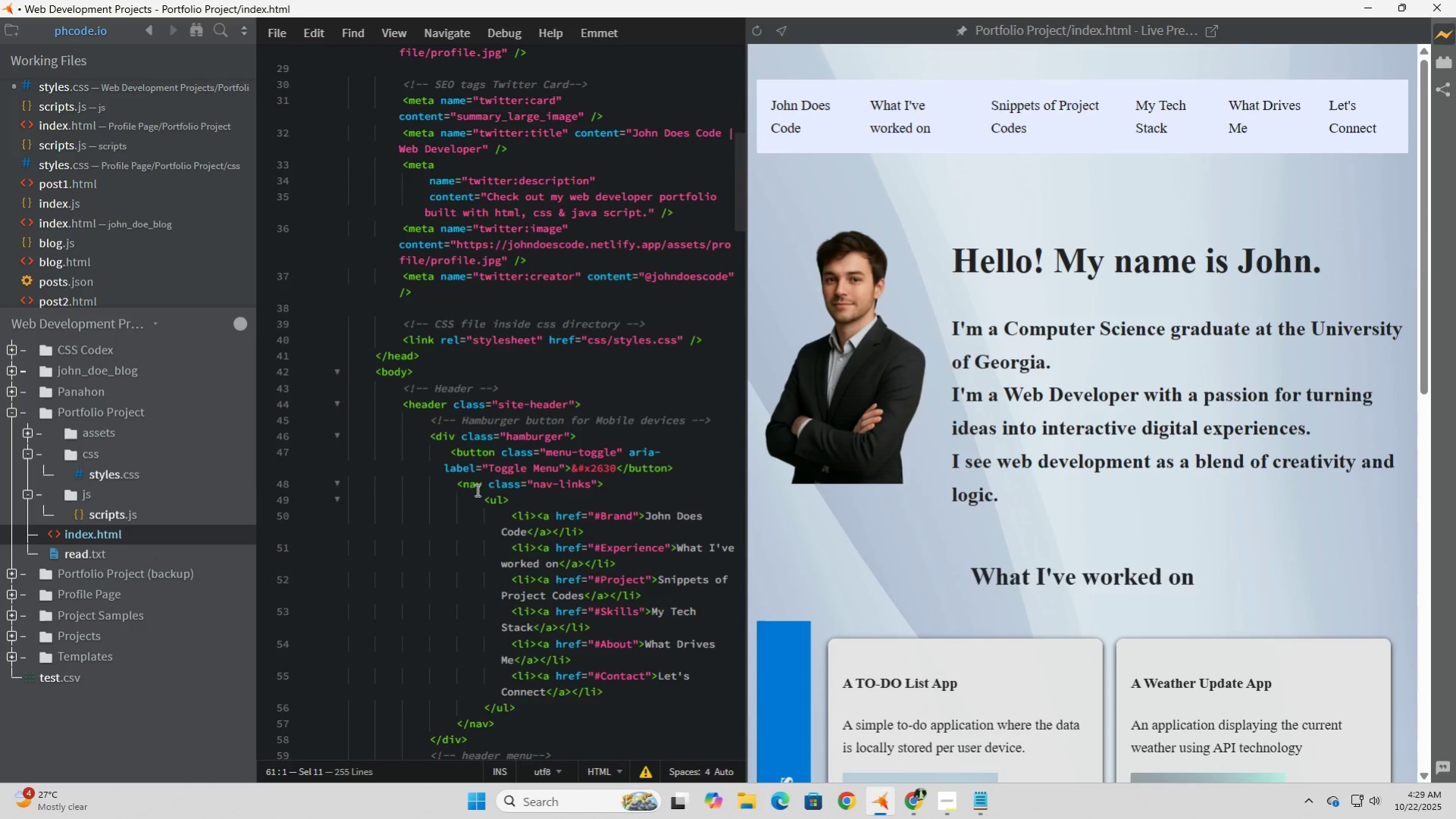 
scroll: coordinate [518, 598], scroll_direction: down, amount: 36.0
 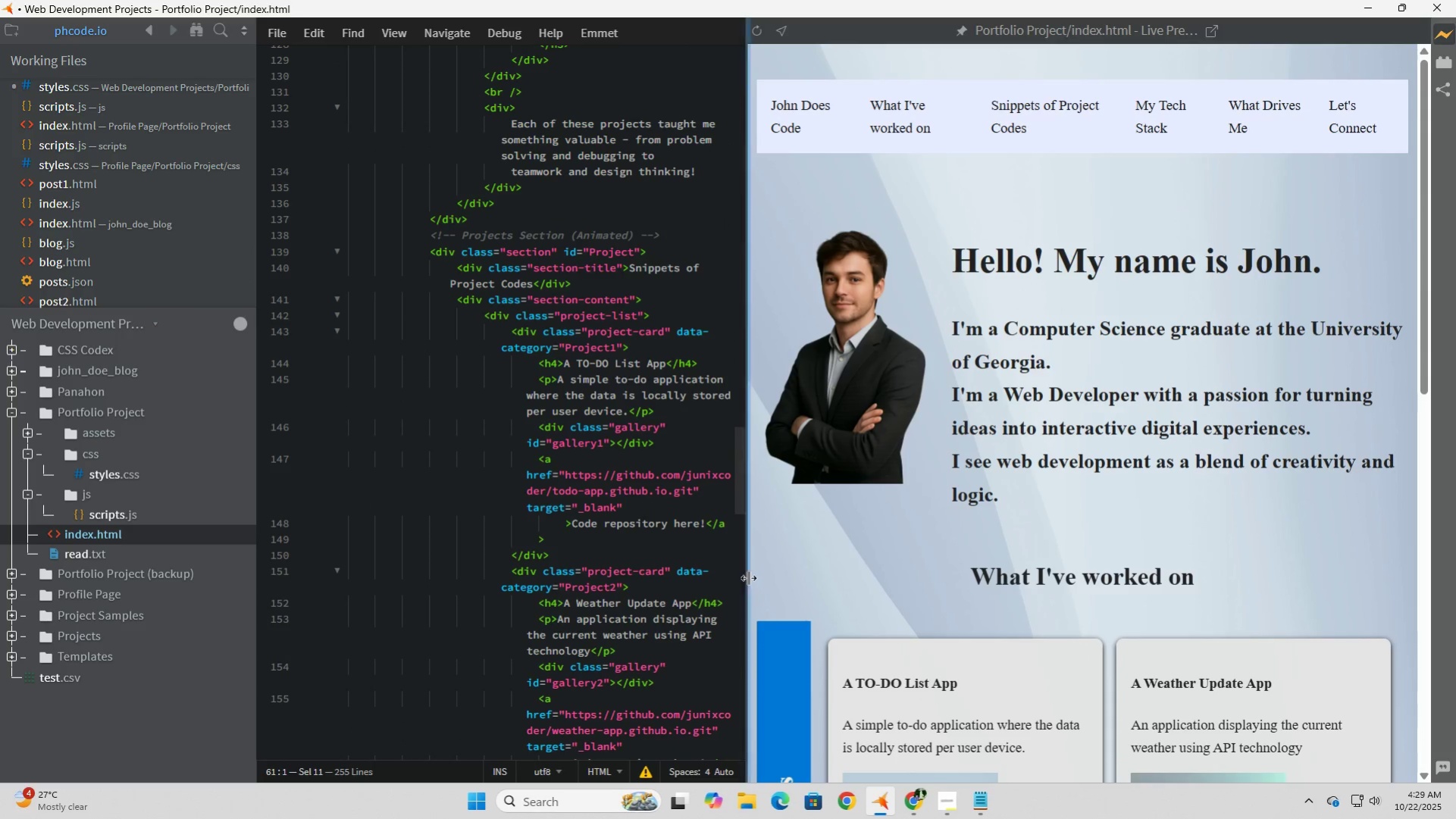 
left_click_drag(start_coordinate=[748, 577], to_coordinate=[943, 547])
 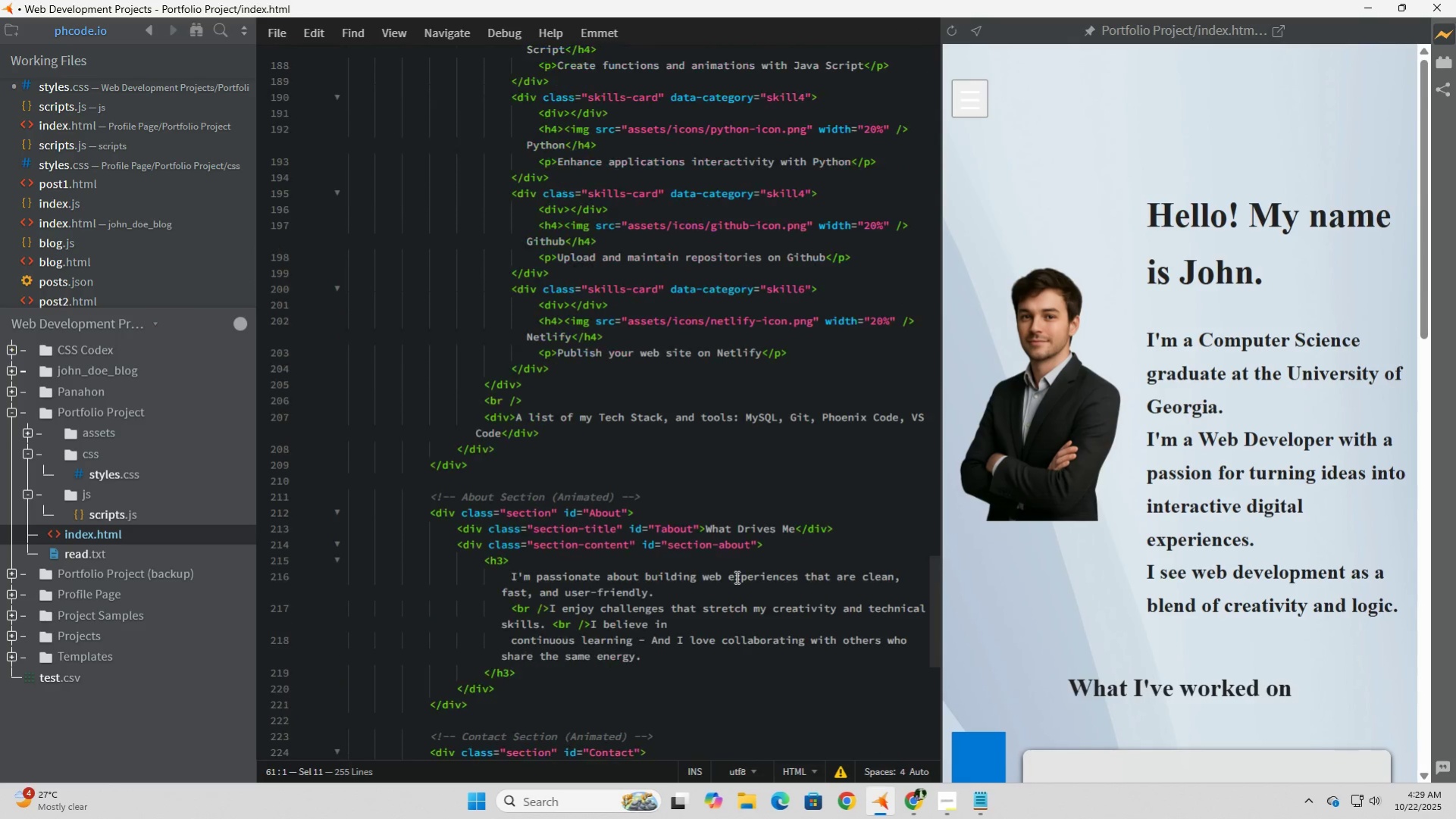 
scroll: coordinate [735, 577], scroll_direction: down, amount: 20.0
 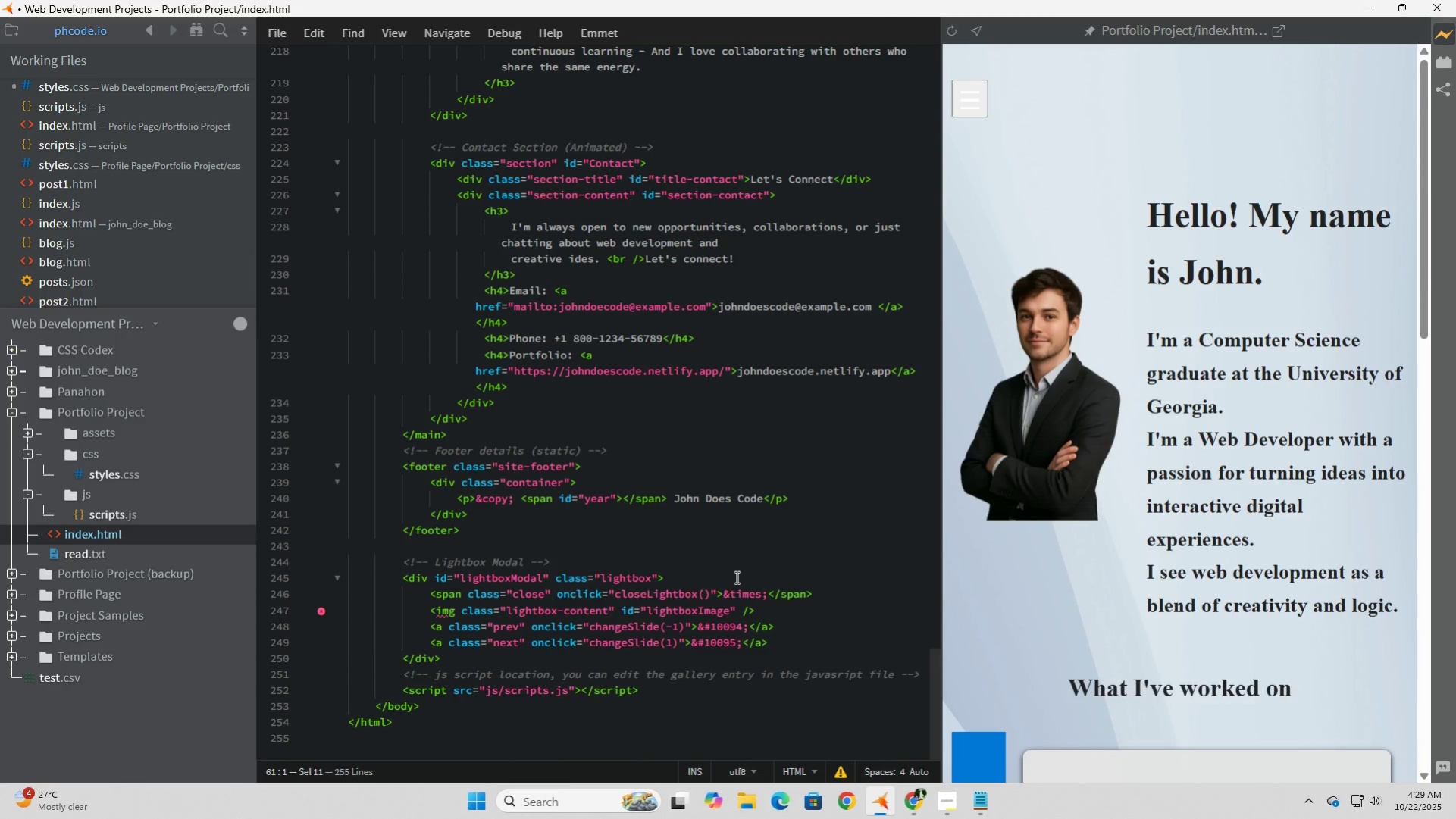 
wait(9.89)
 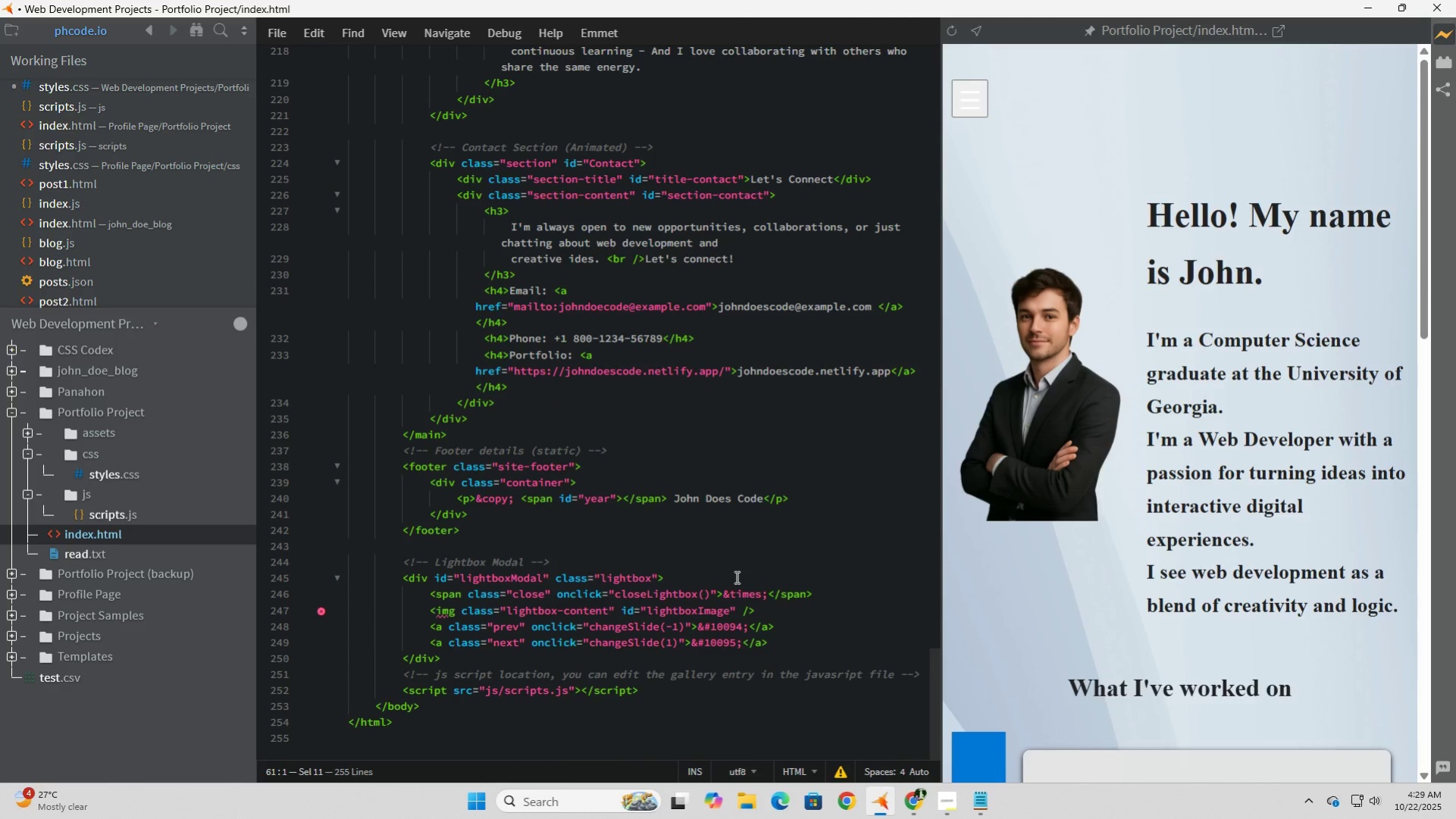 
left_click([561, 482])
 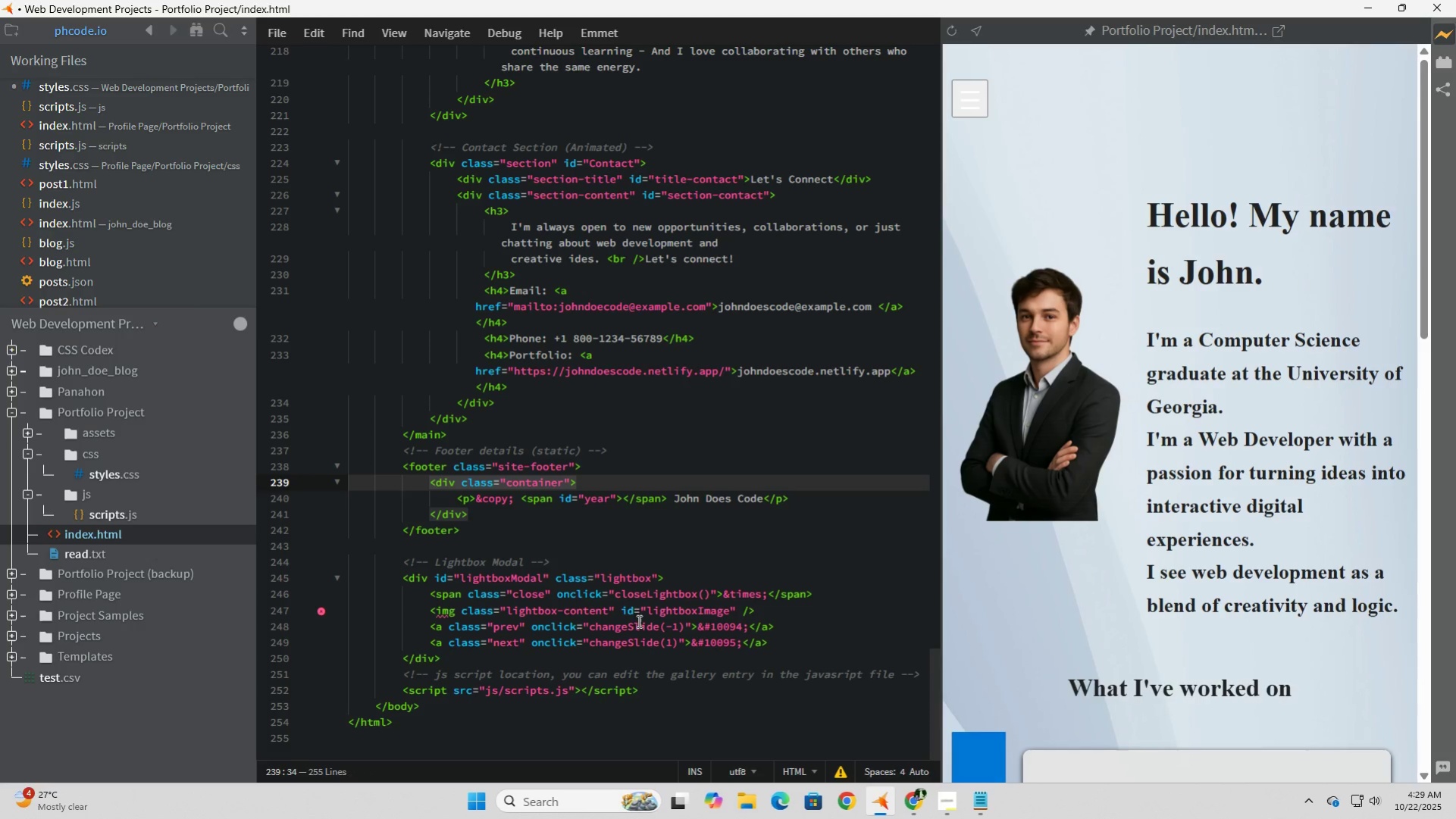 
type(-footer)
 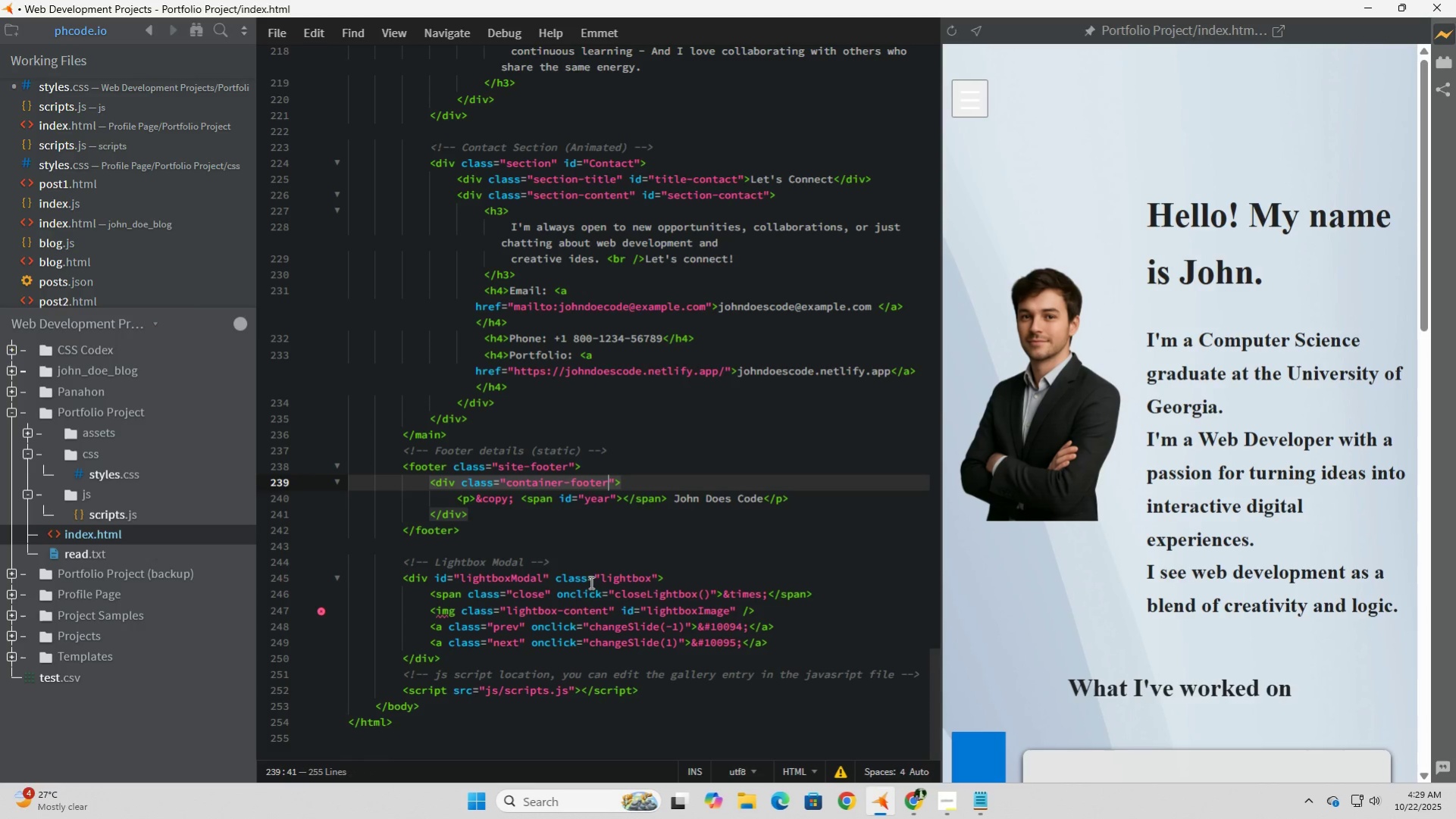 
left_click([596, 510])
 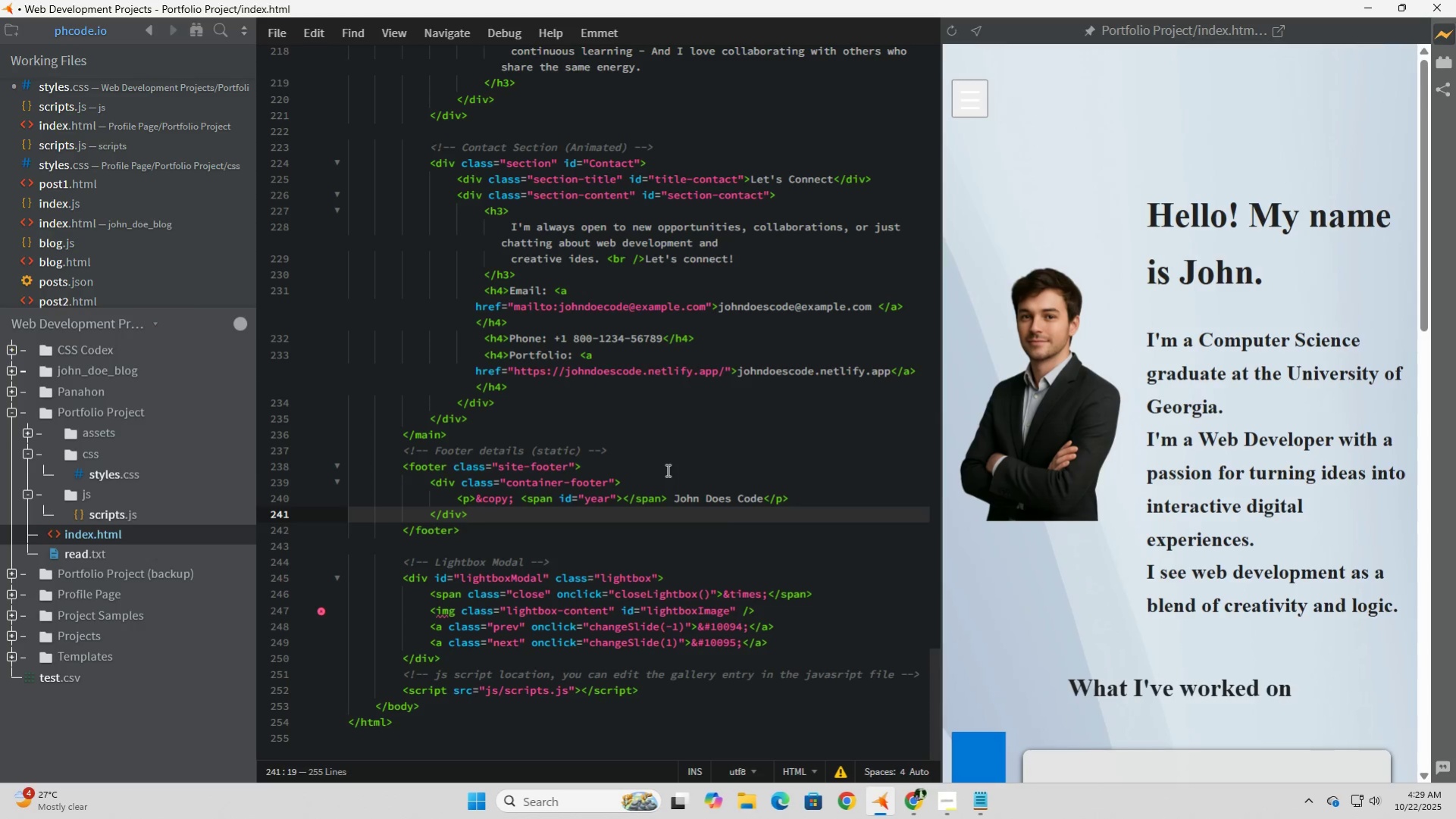 
left_click([666, 470])
 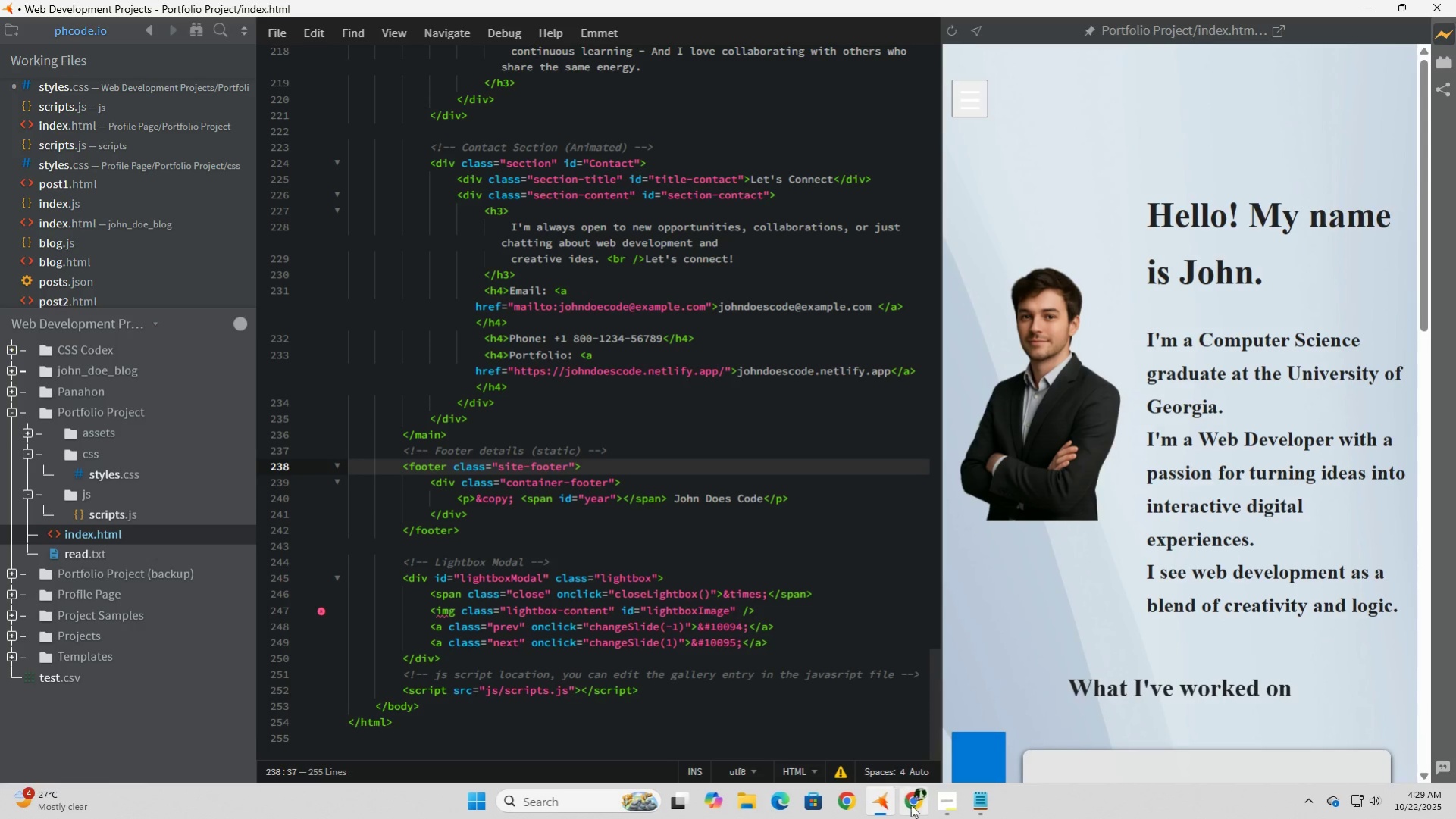 
left_click([919, 805])
 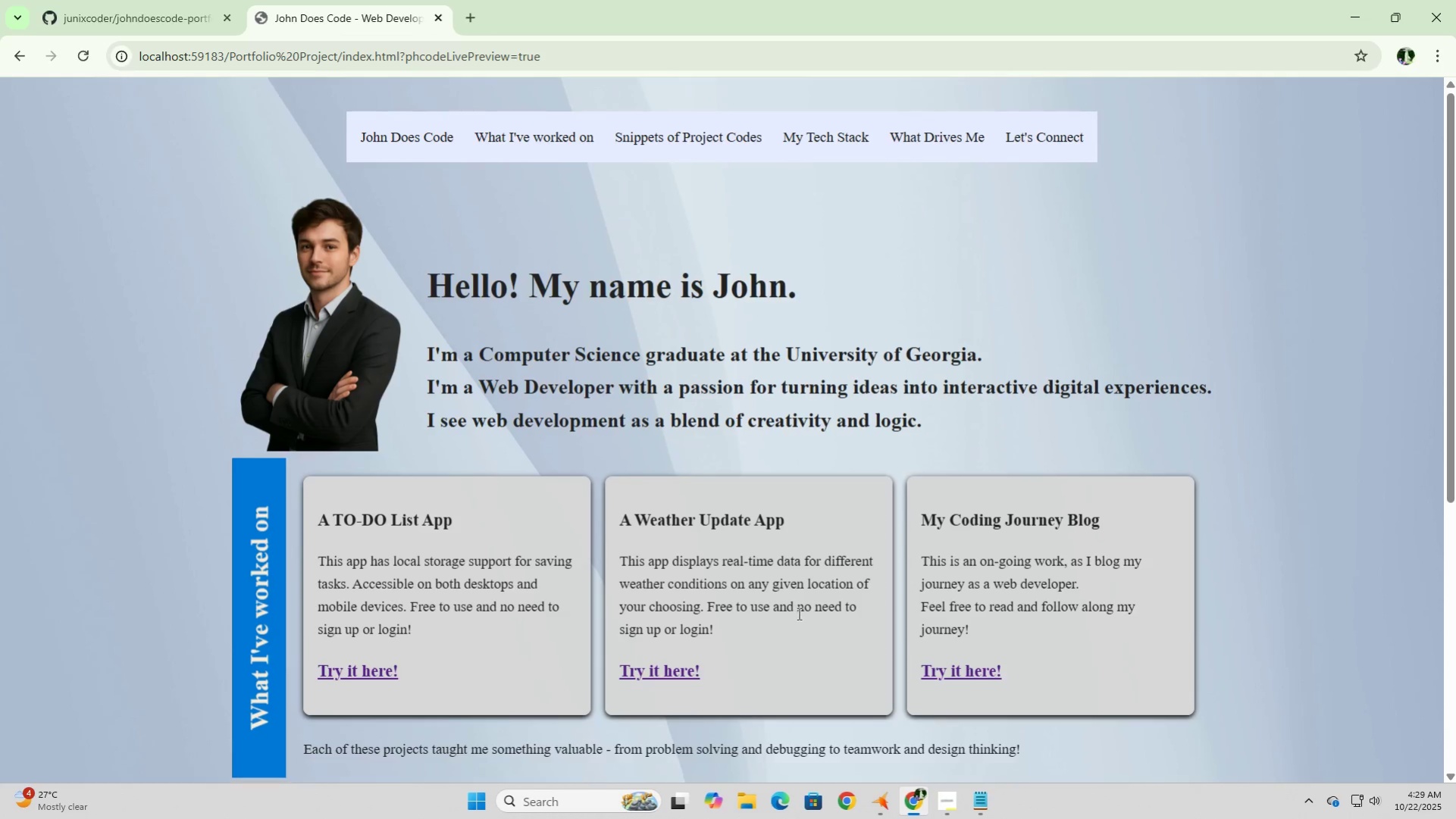 
scroll: coordinate [813, 630], scroll_direction: down, amount: 14.0
 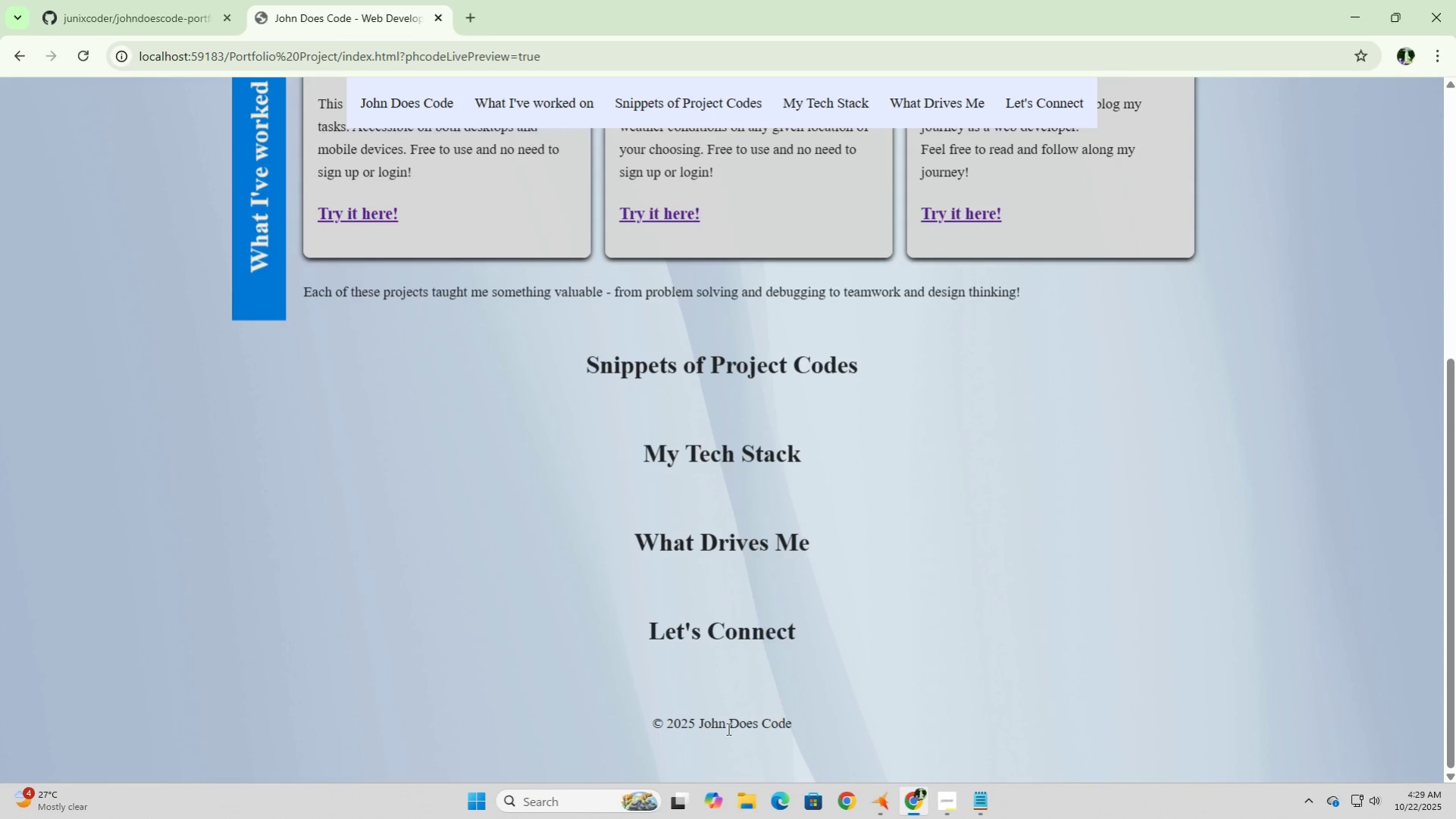 
left_click([727, 723])
 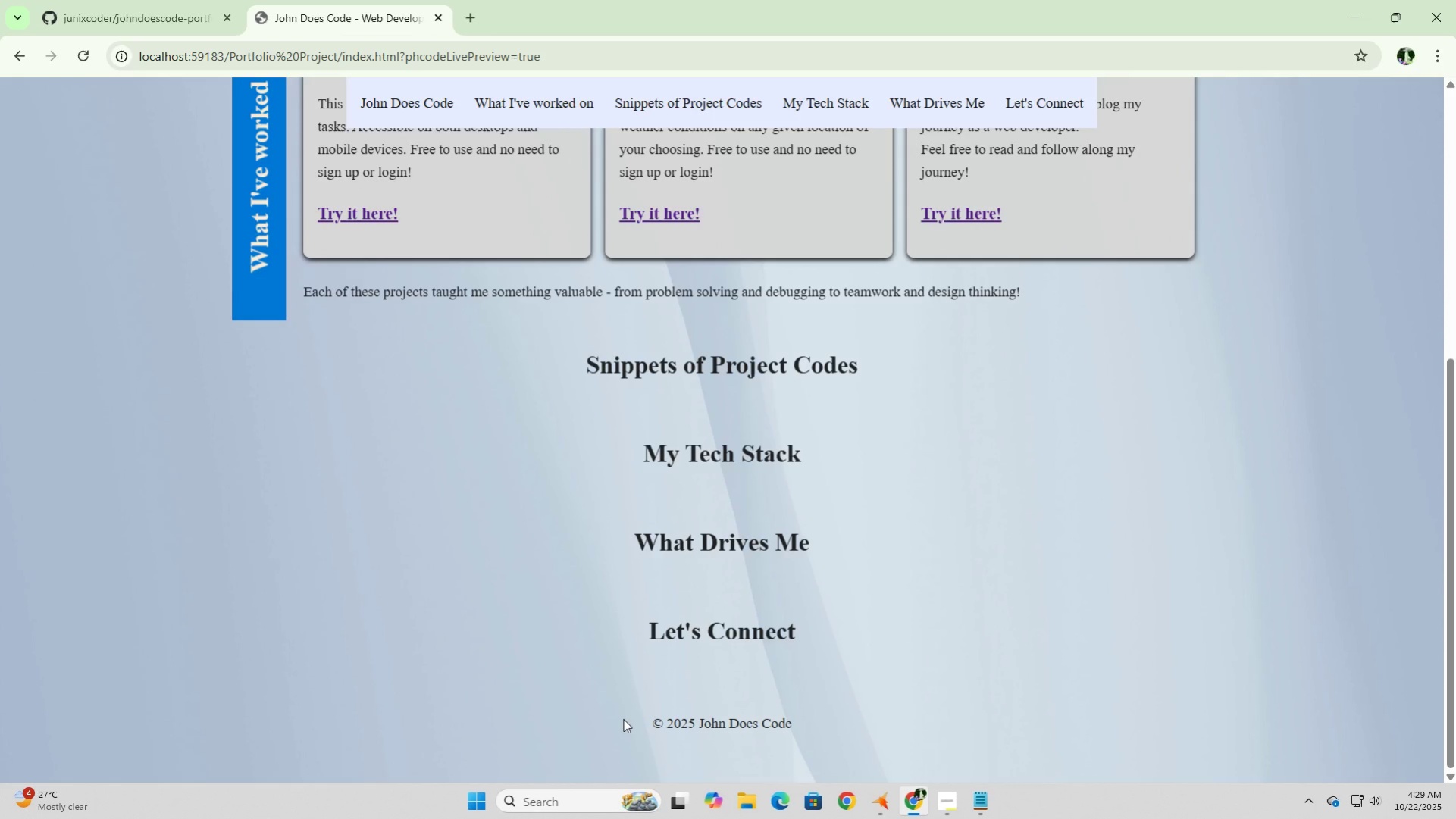 
scroll: coordinate [624, 718], scroll_direction: up, amount: 12.0
 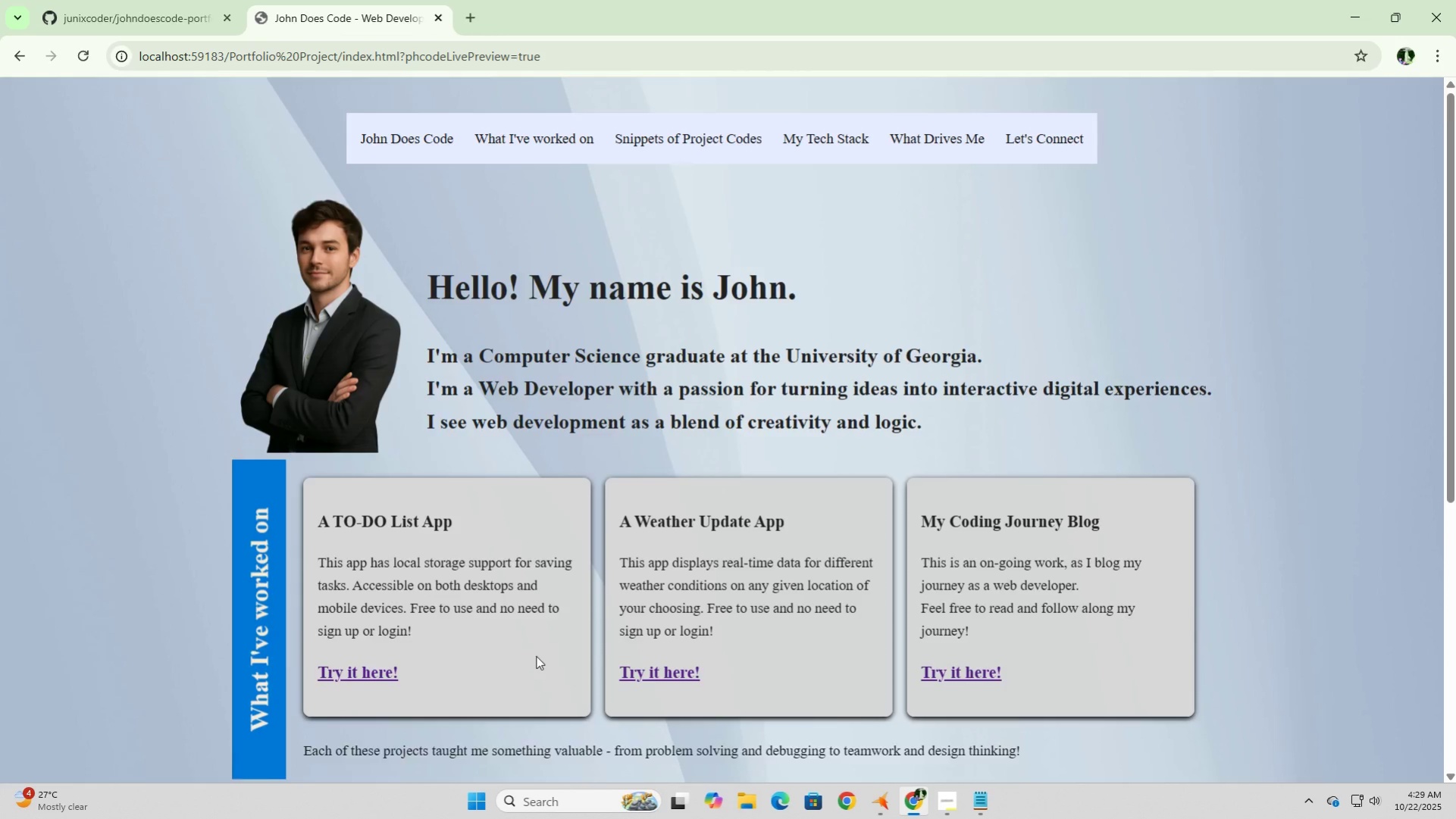 
scroll: coordinate [536, 653], scroll_direction: down, amount: 8.0
 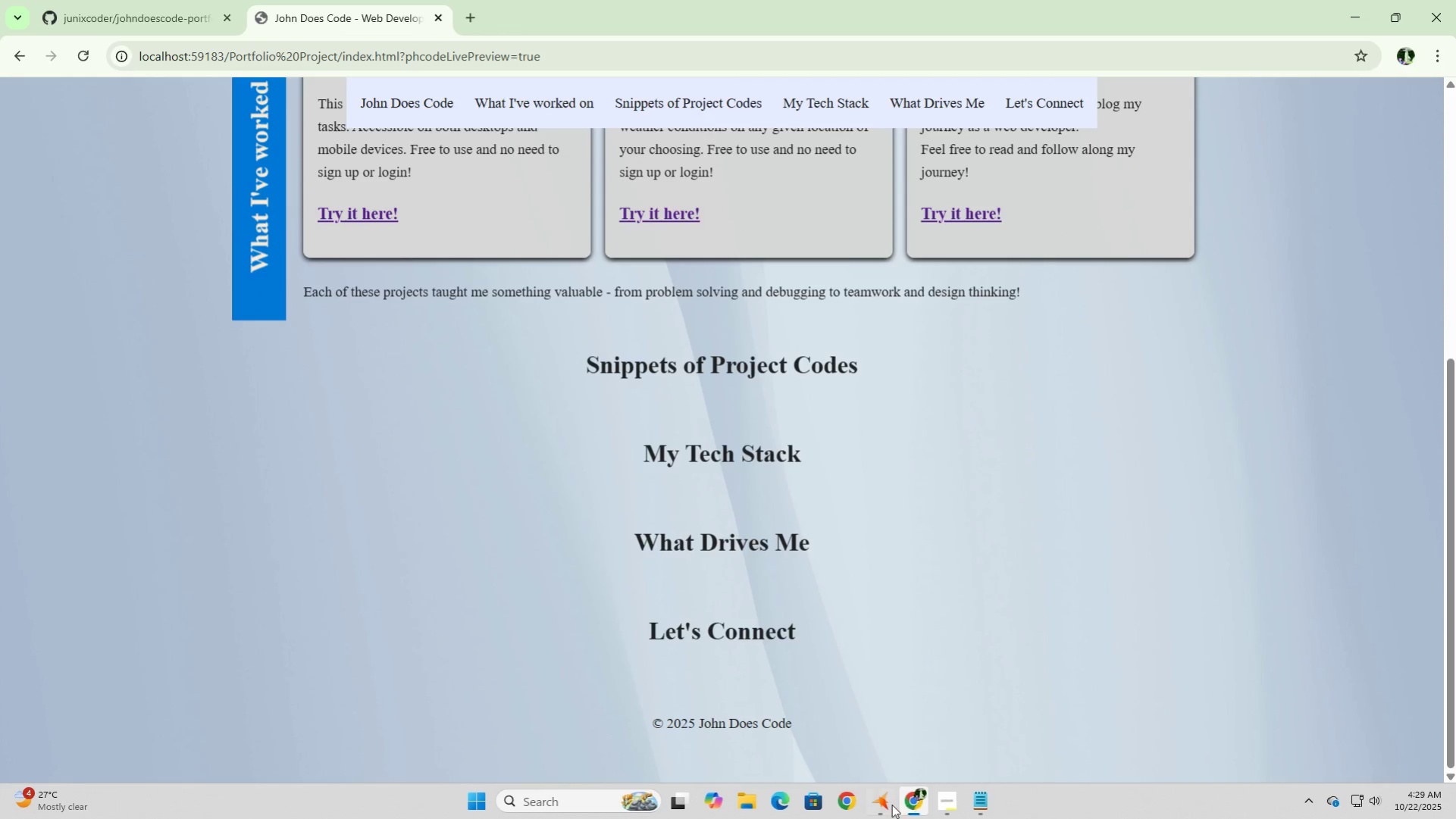 
left_click([884, 805])
 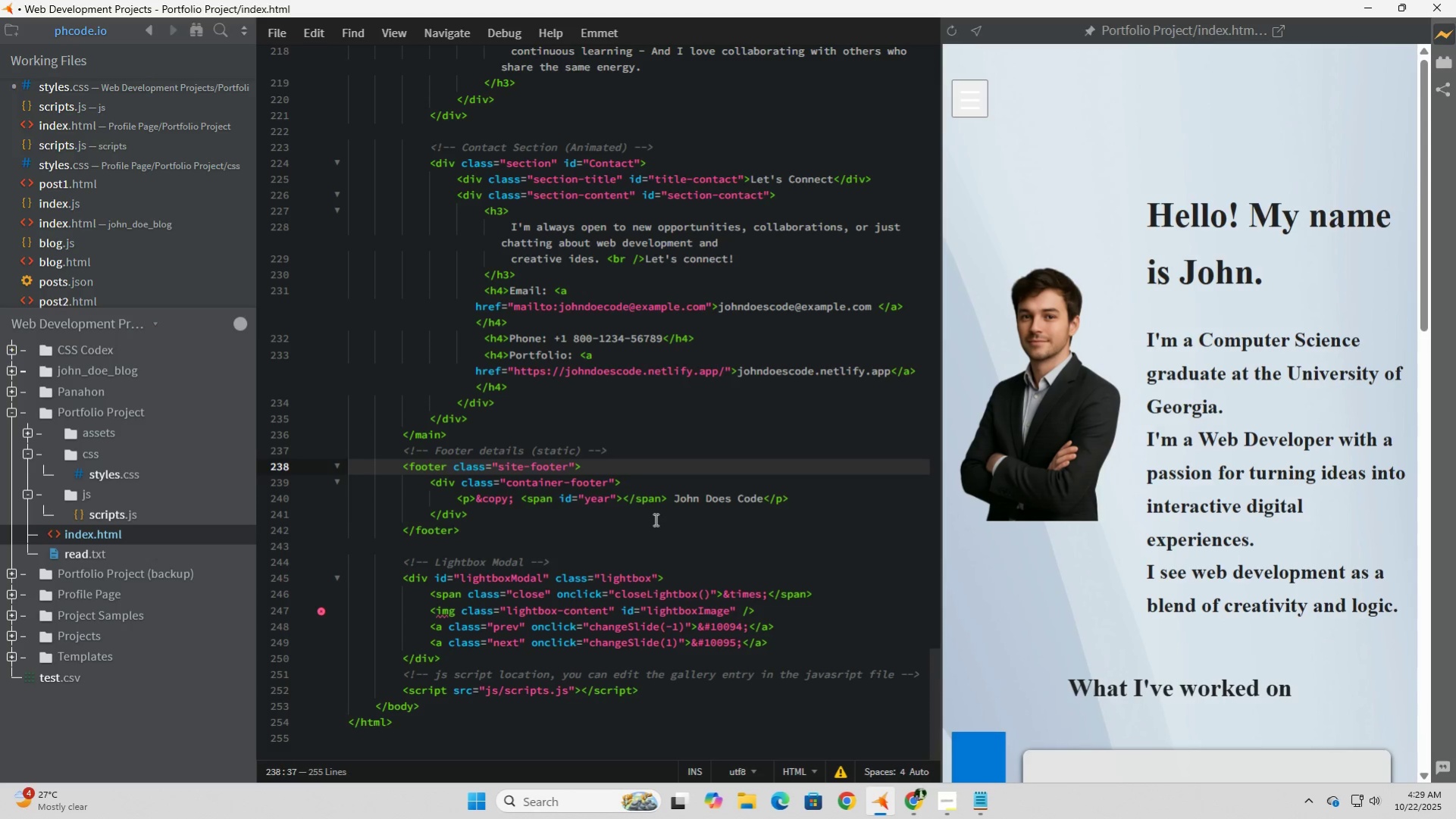 
left_click([661, 514])
 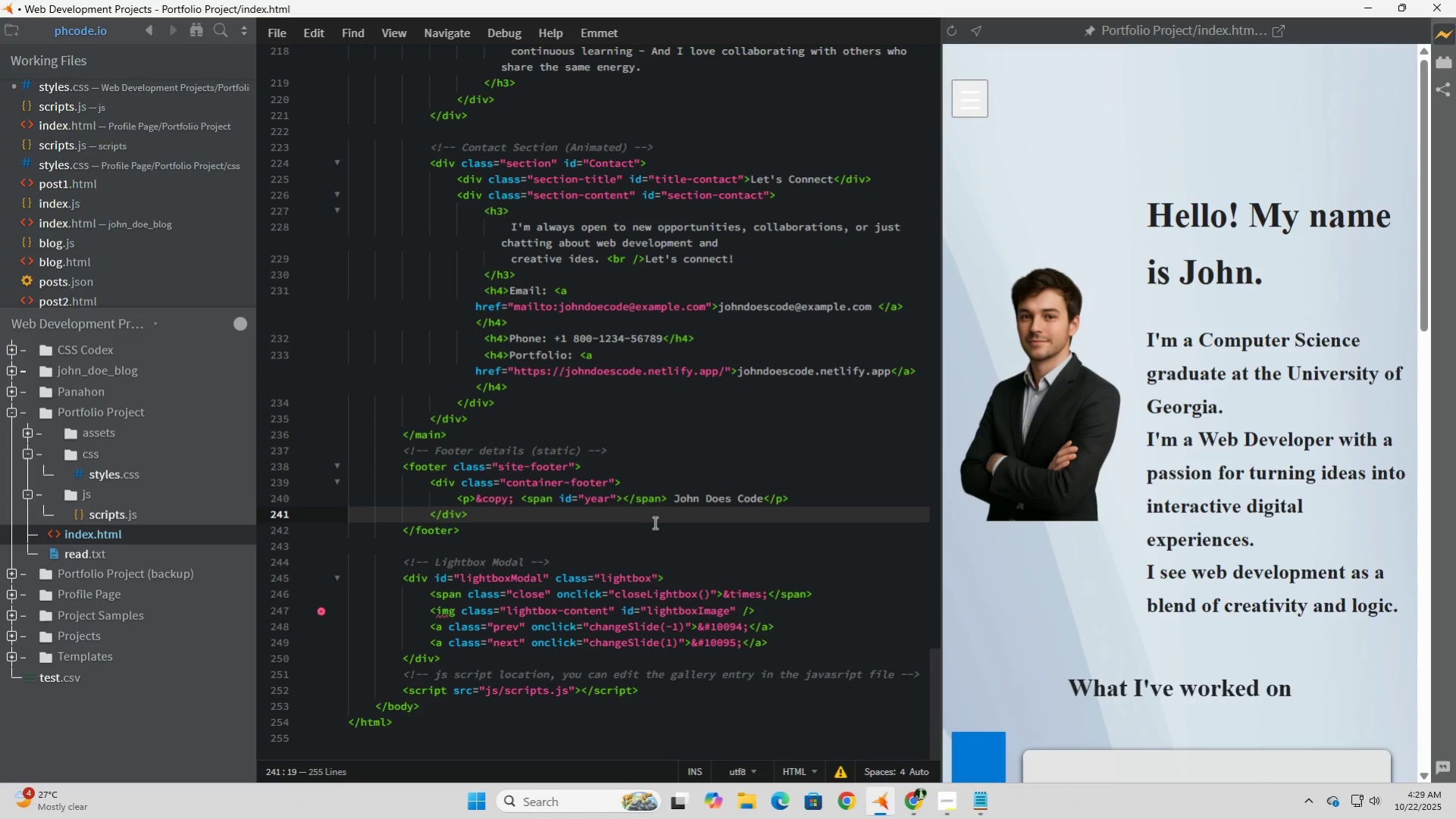 
left_click([653, 522])
 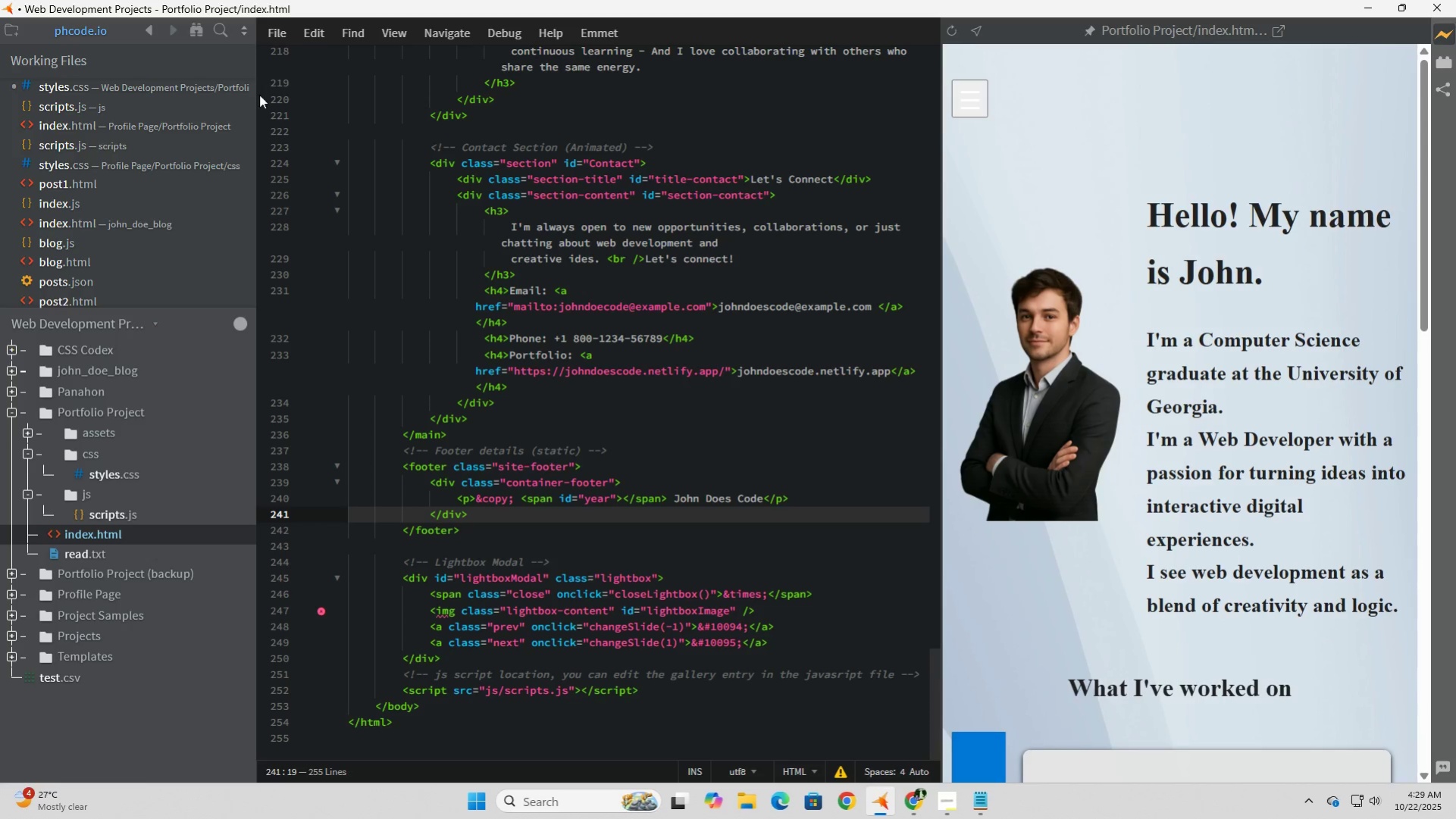 
left_click([280, 39])
 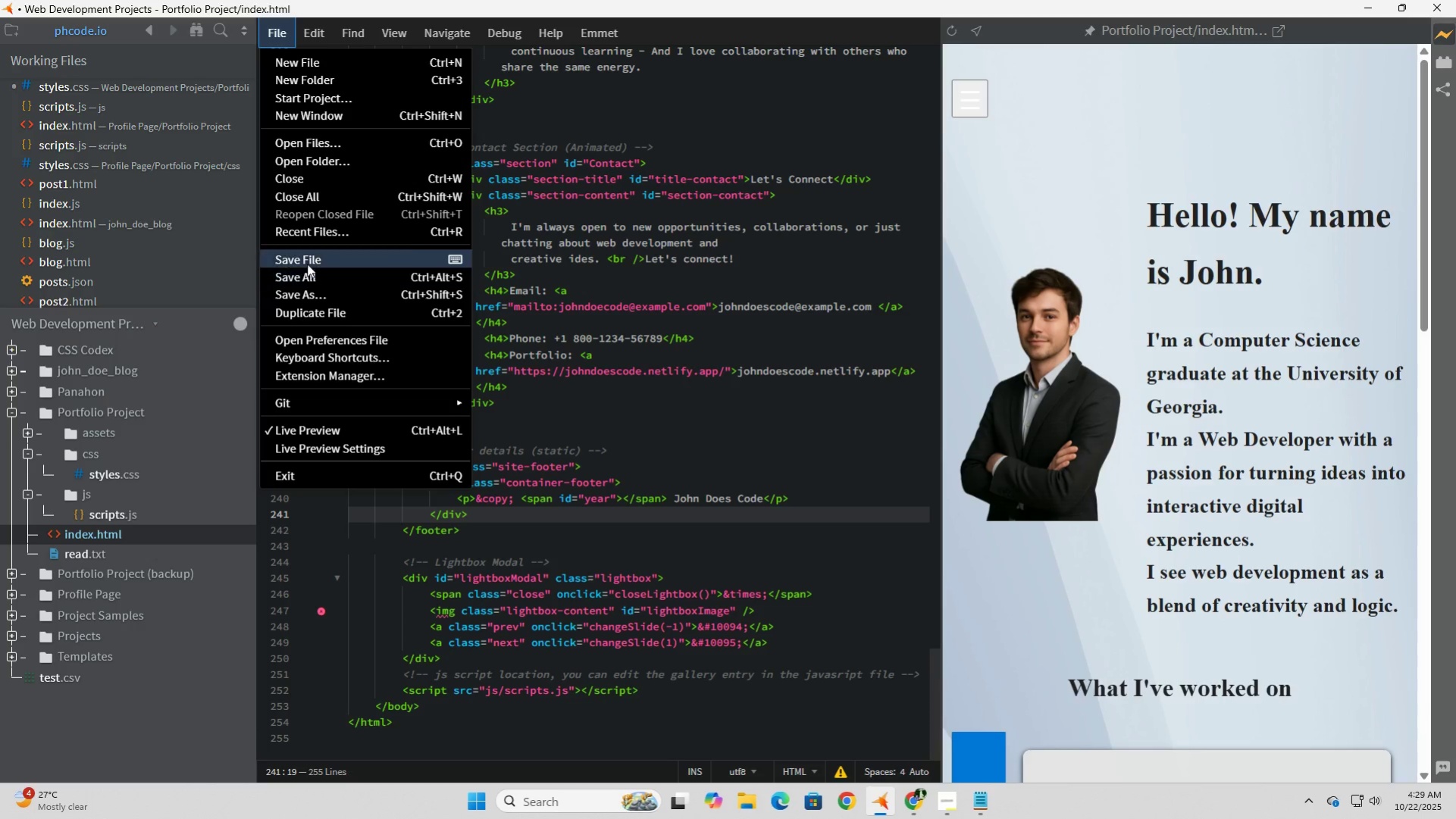 
left_click([308, 258])
 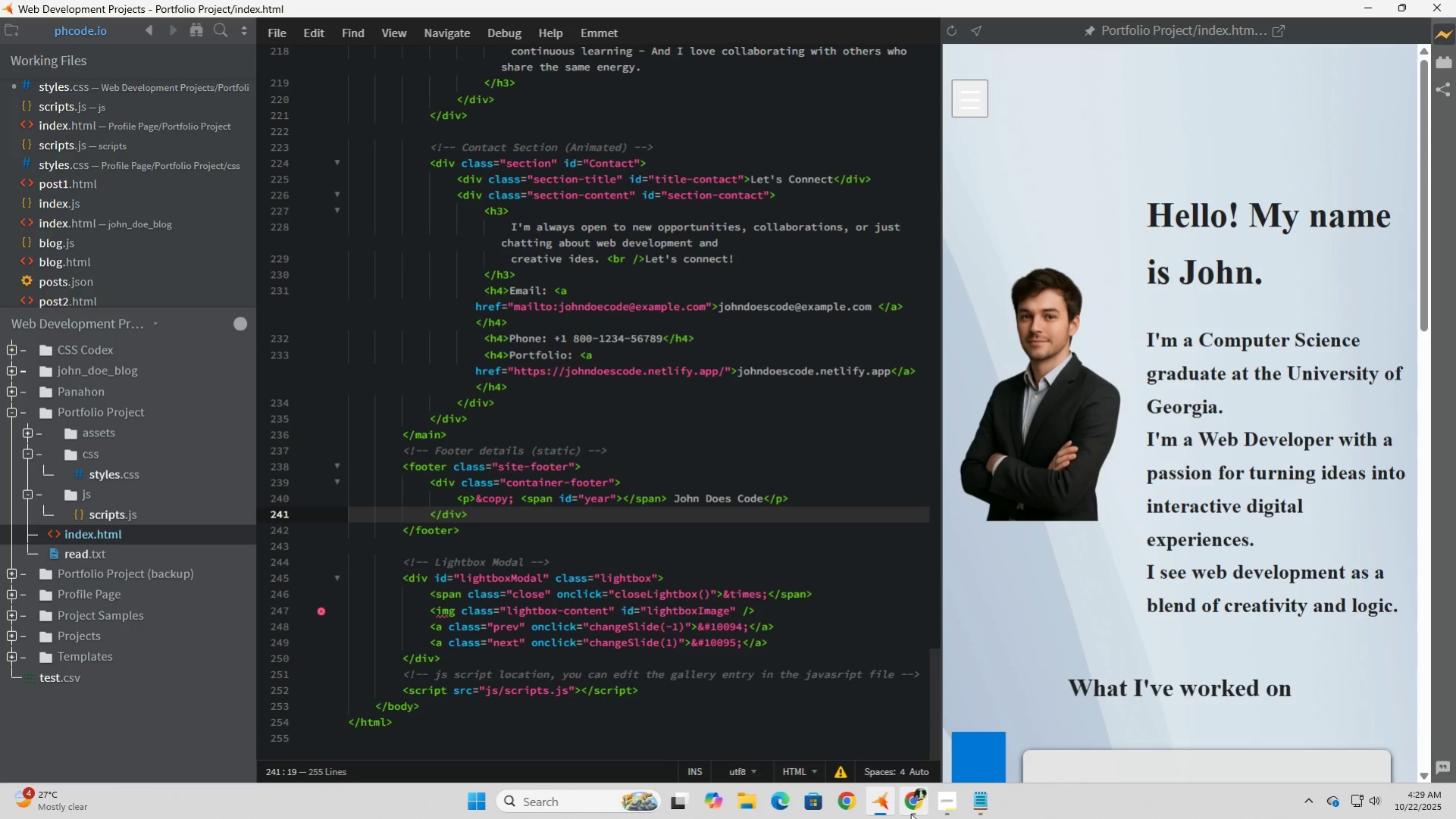 
left_click([913, 812])
 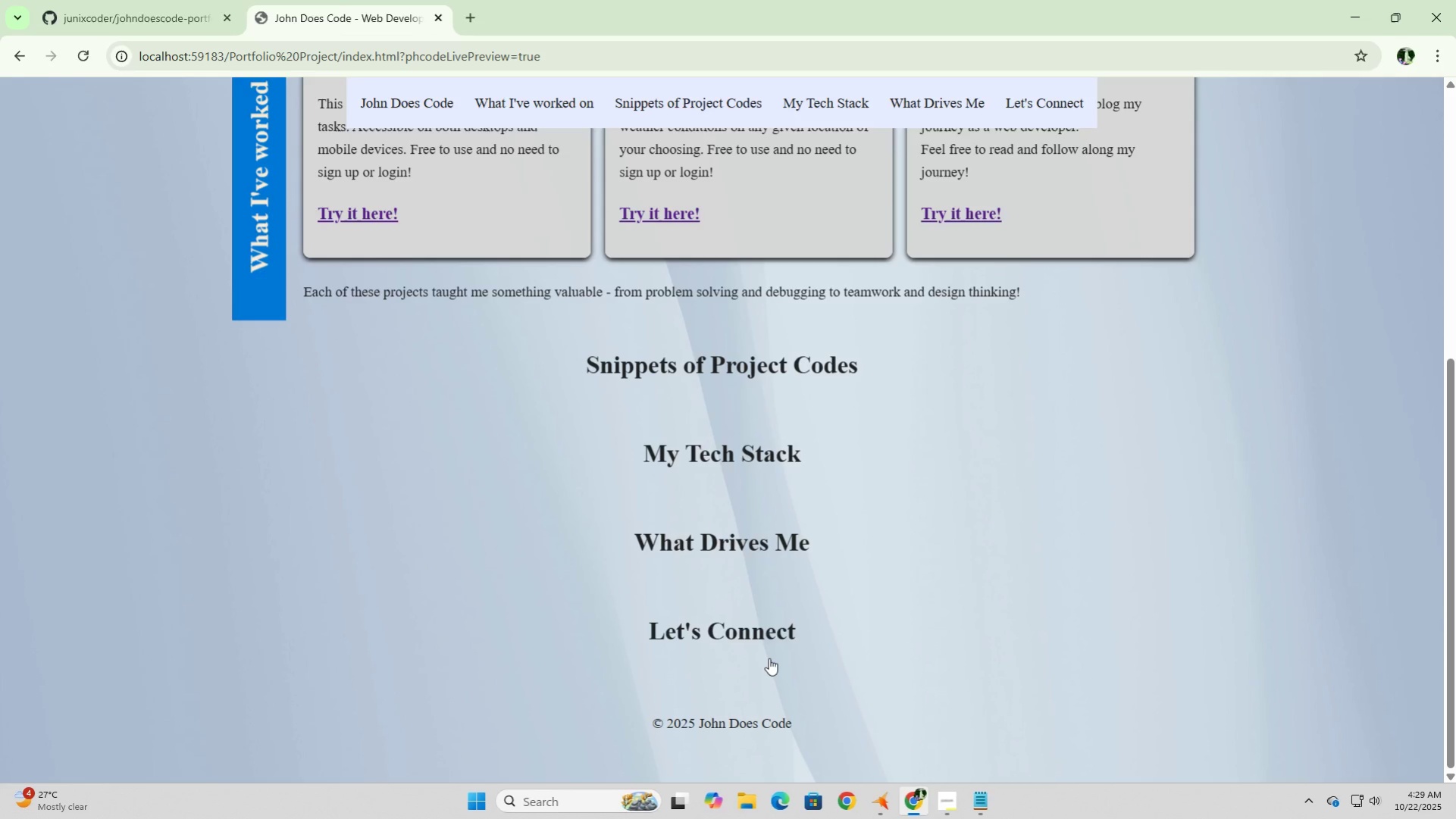 
scroll: coordinate [769, 657], scroll_direction: none, amount: 0.0
 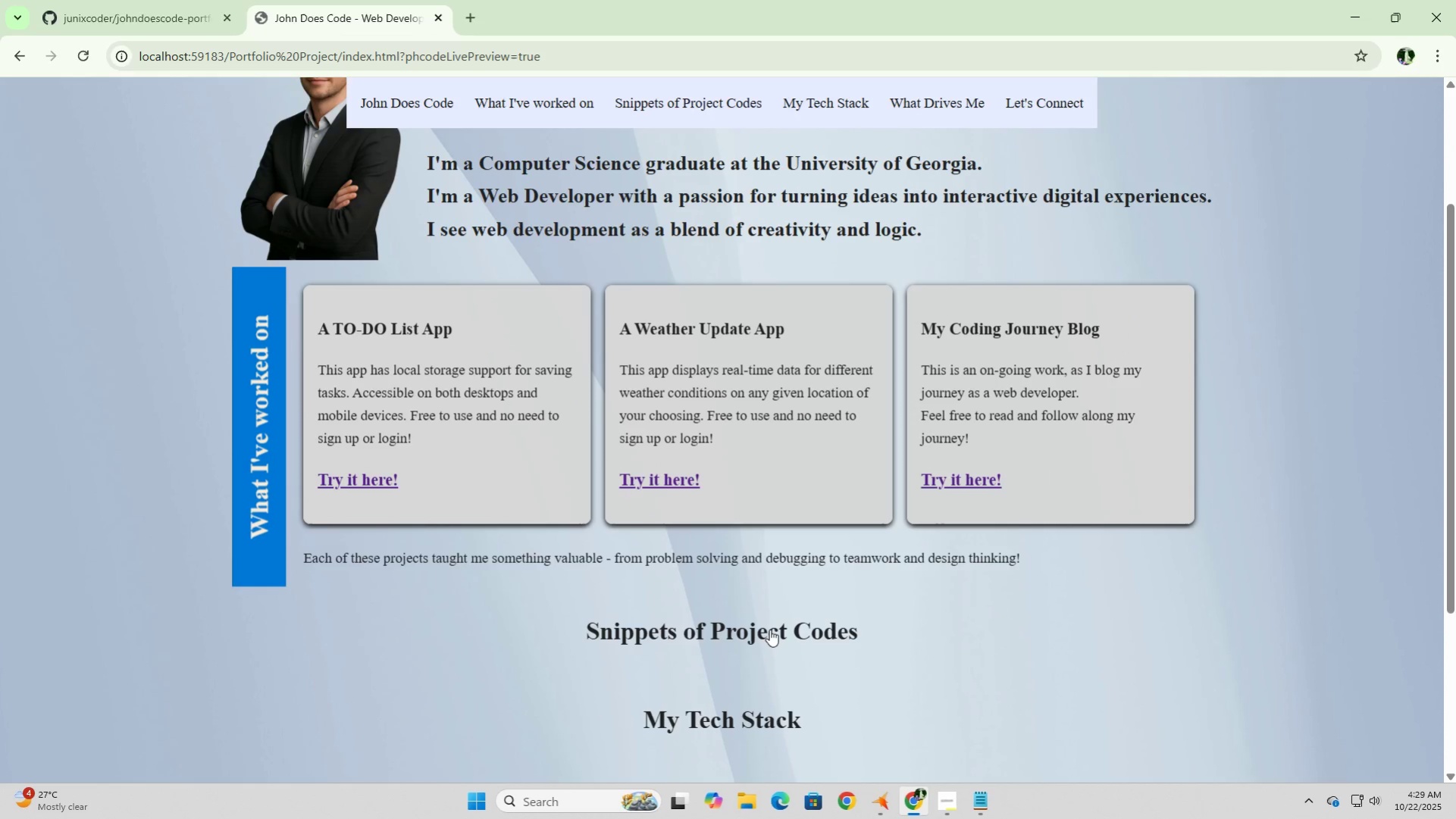 
scroll: coordinate [770, 628], scroll_direction: up, amount: 3.0
 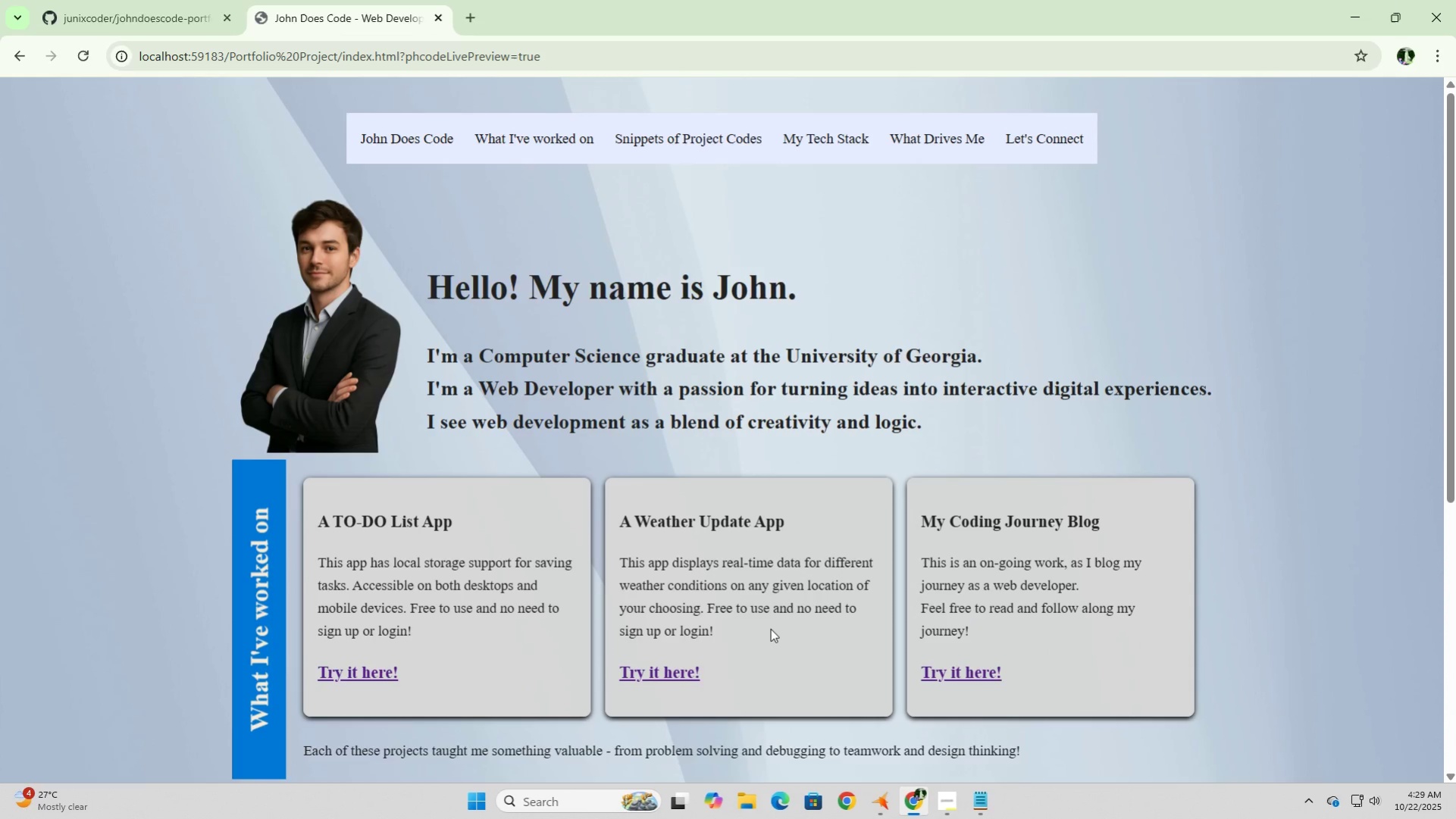 
wait(8.73)
 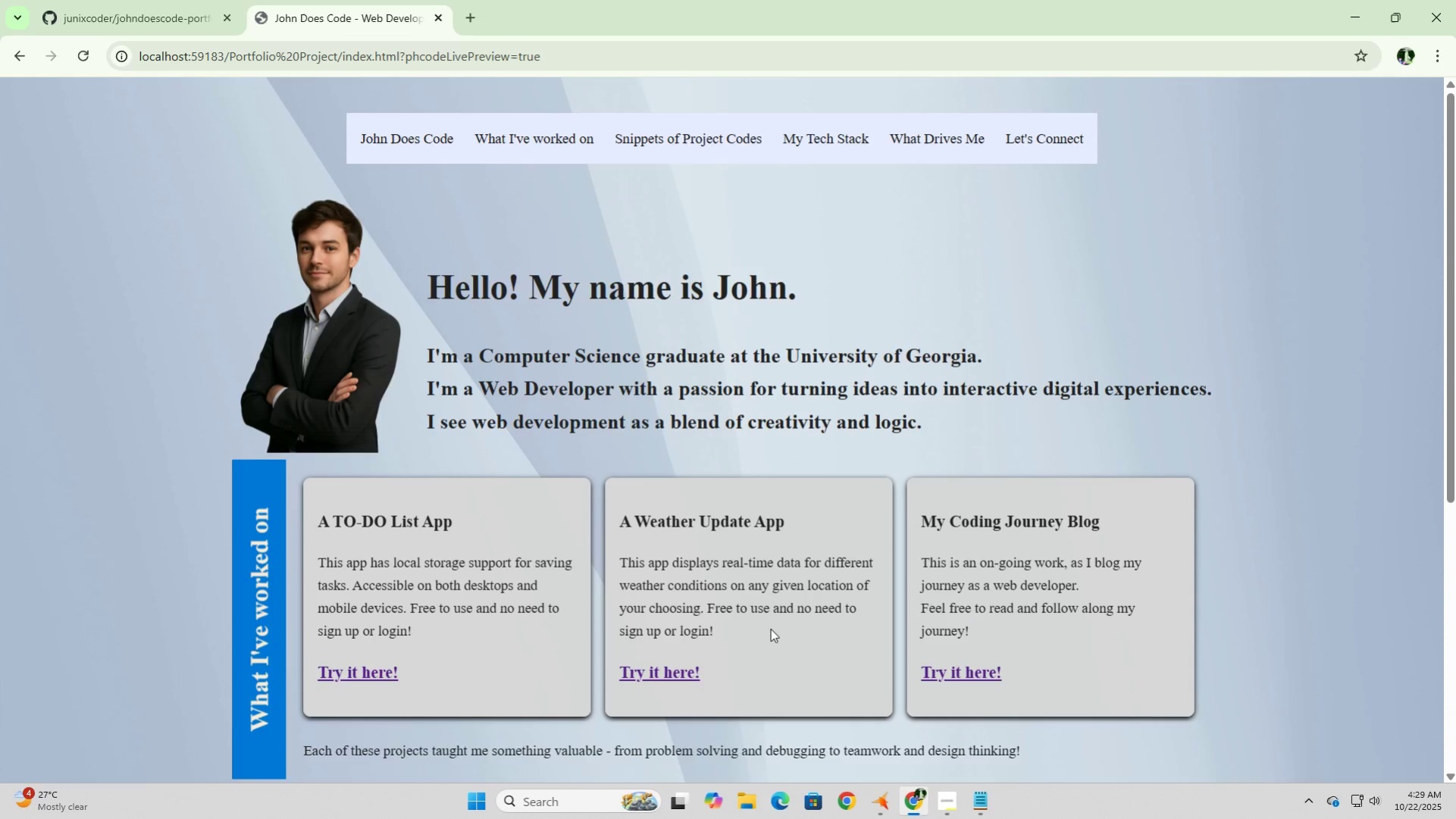 
scroll: coordinate [770, 624], scroll_direction: down, amount: 4.0
 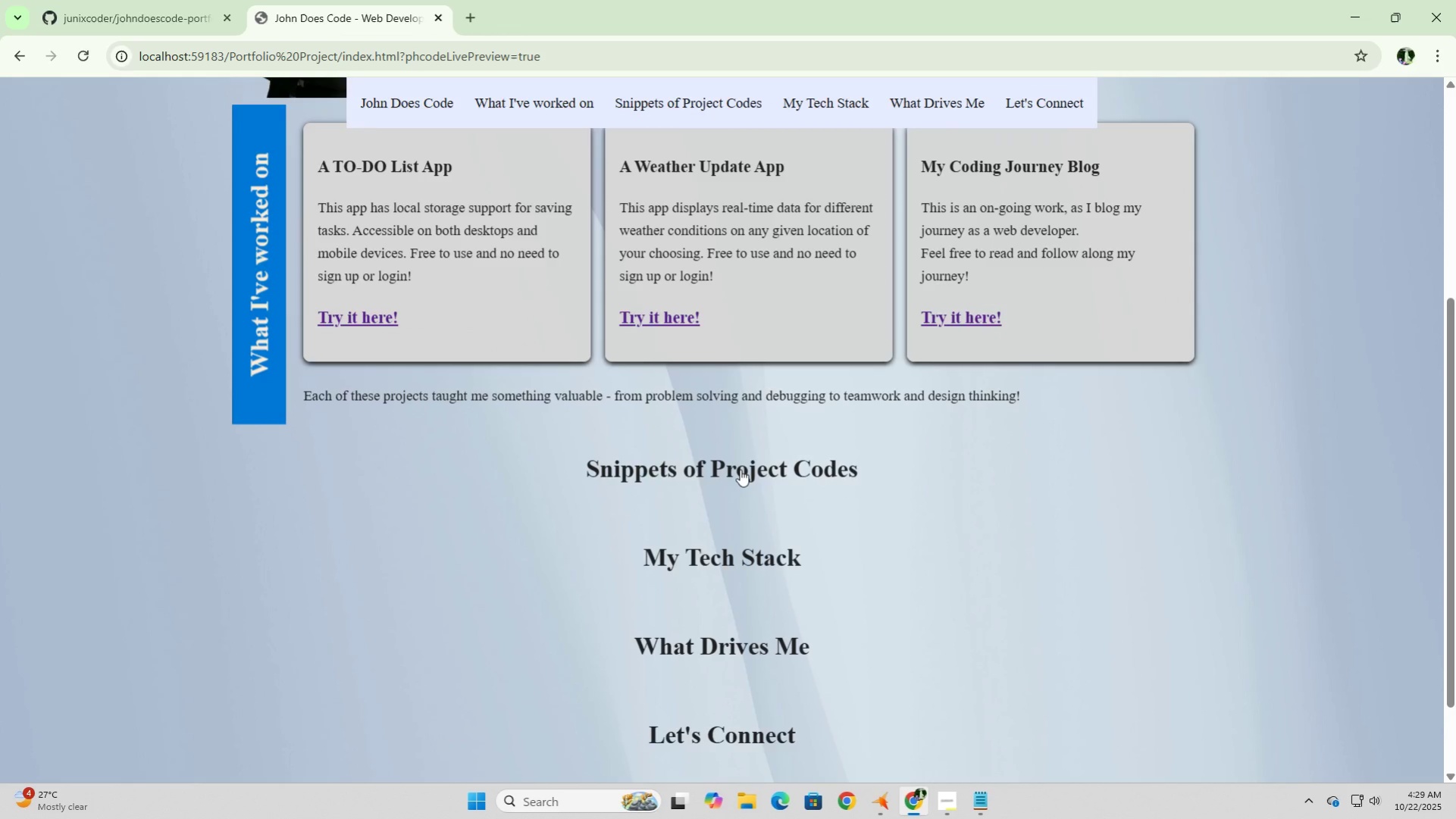 
left_click([740, 469])
 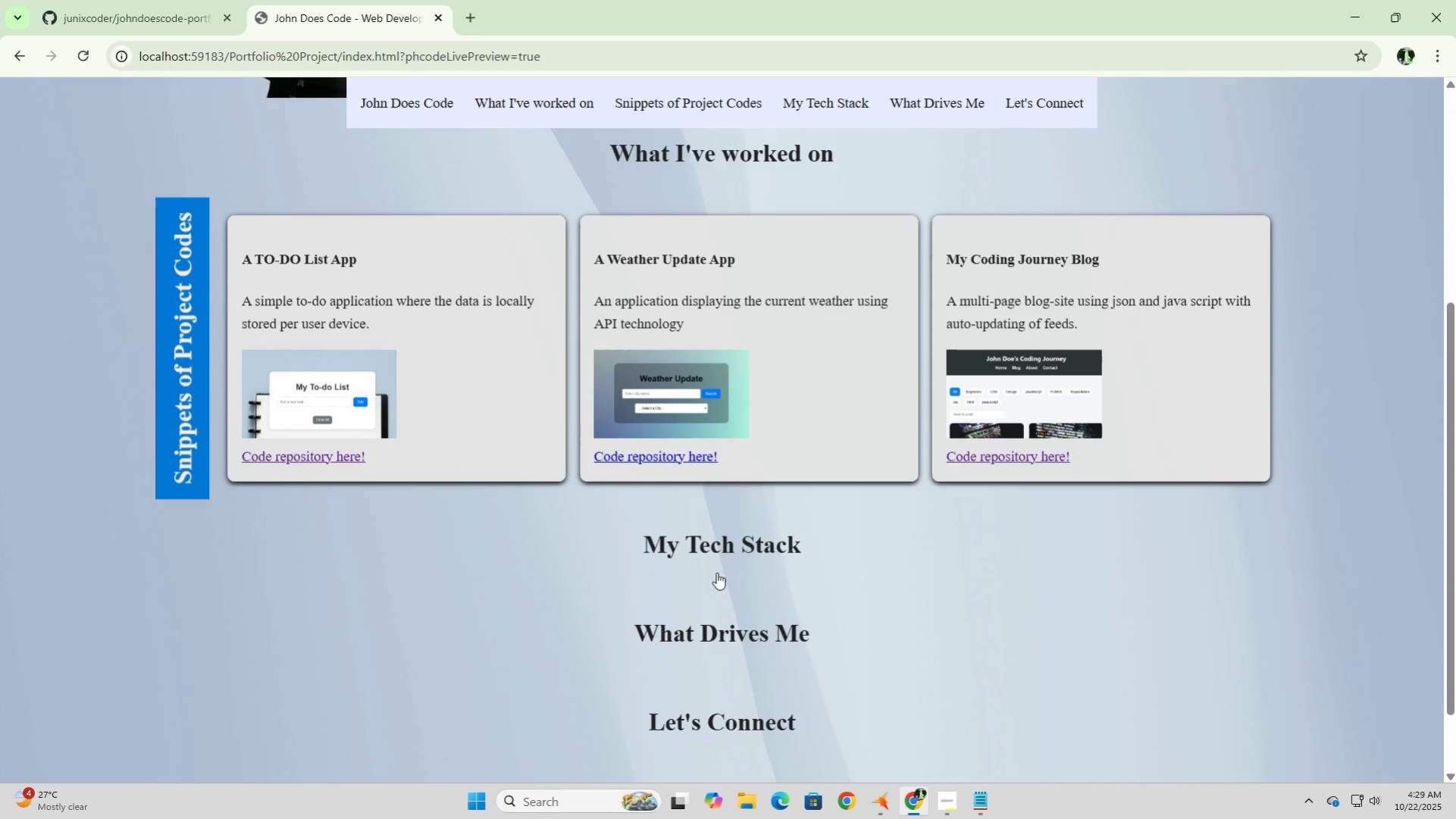 
left_click([715, 558])
 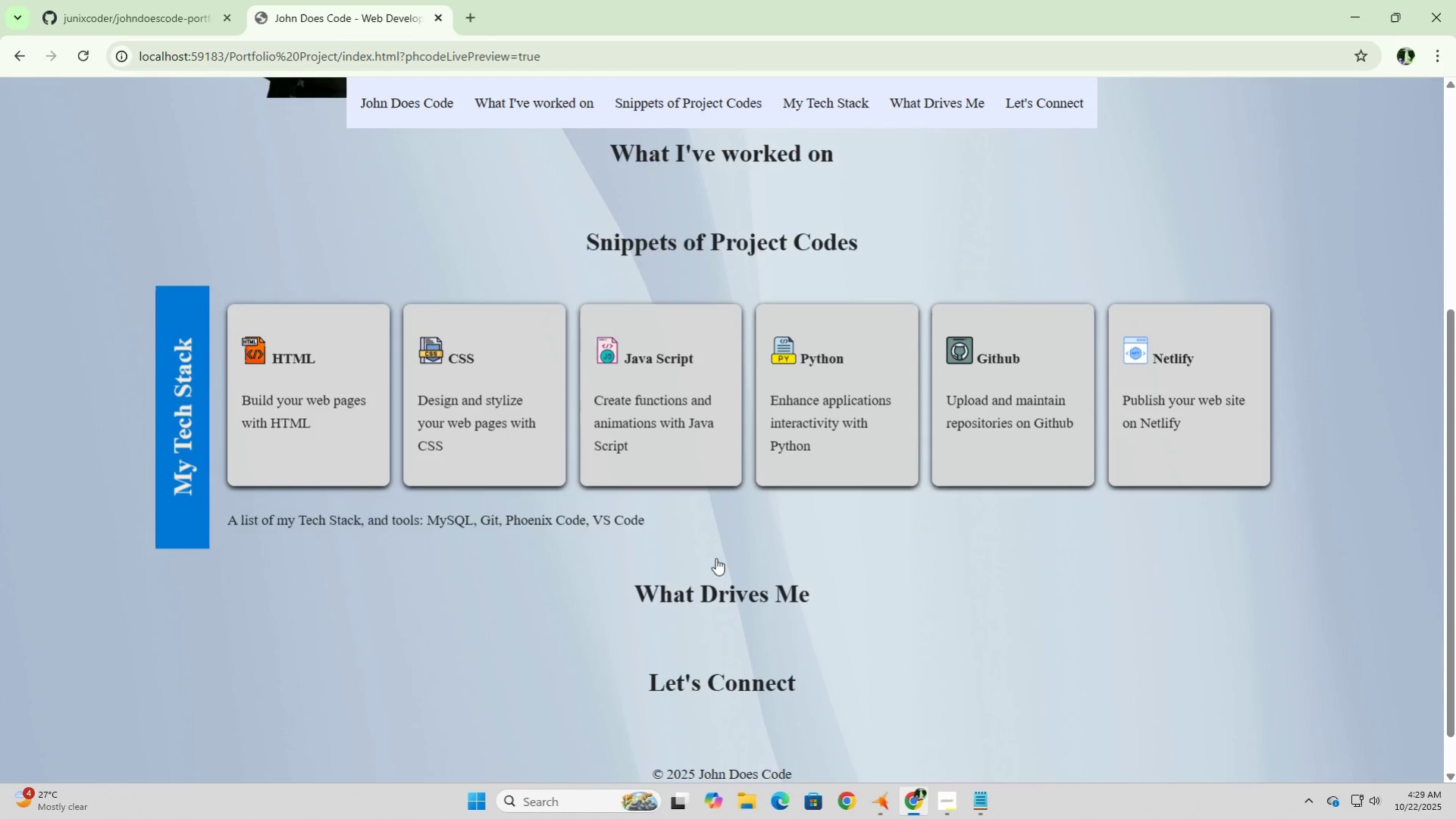 
left_click([724, 581])
 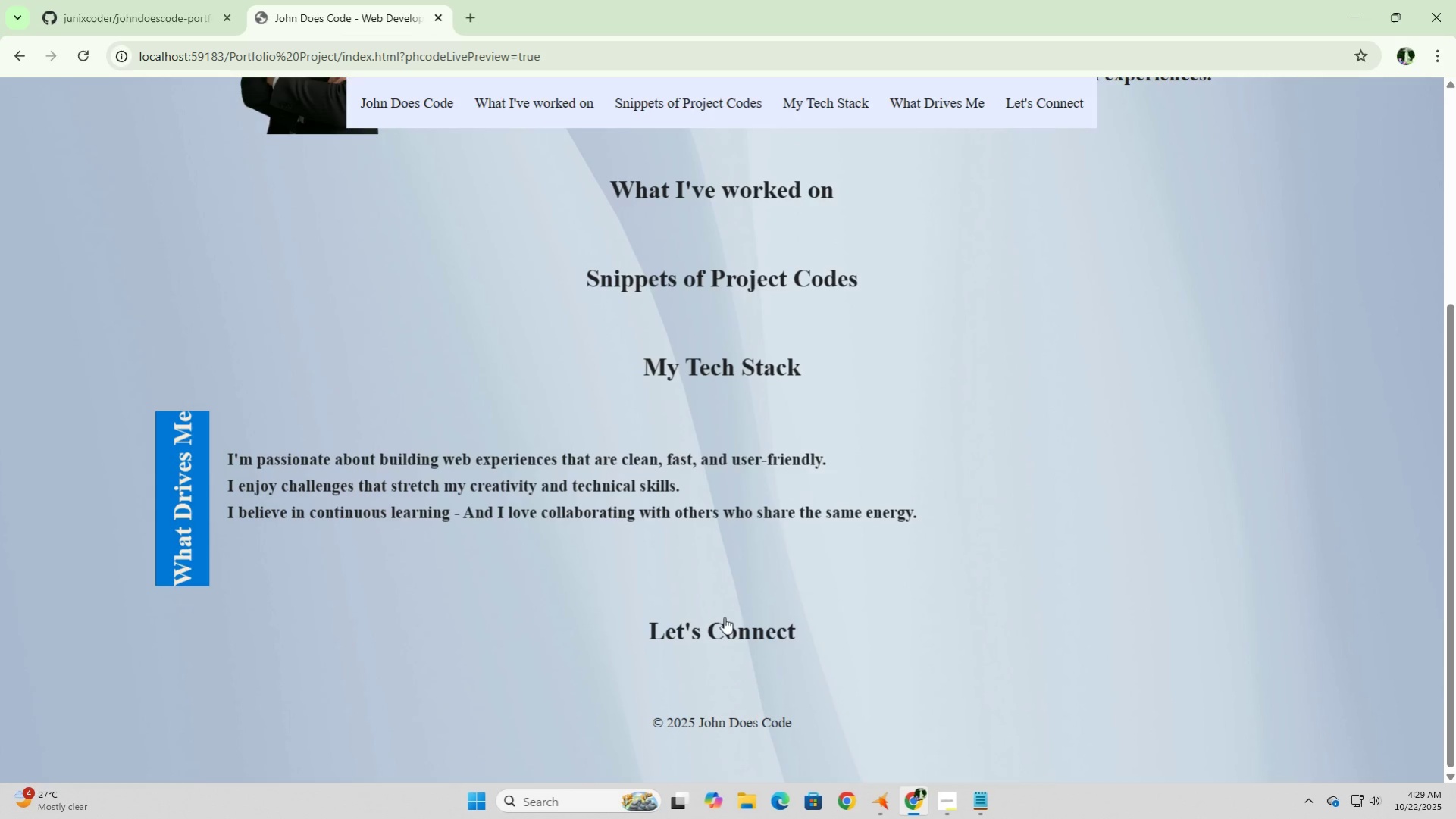 
left_click([713, 636])
 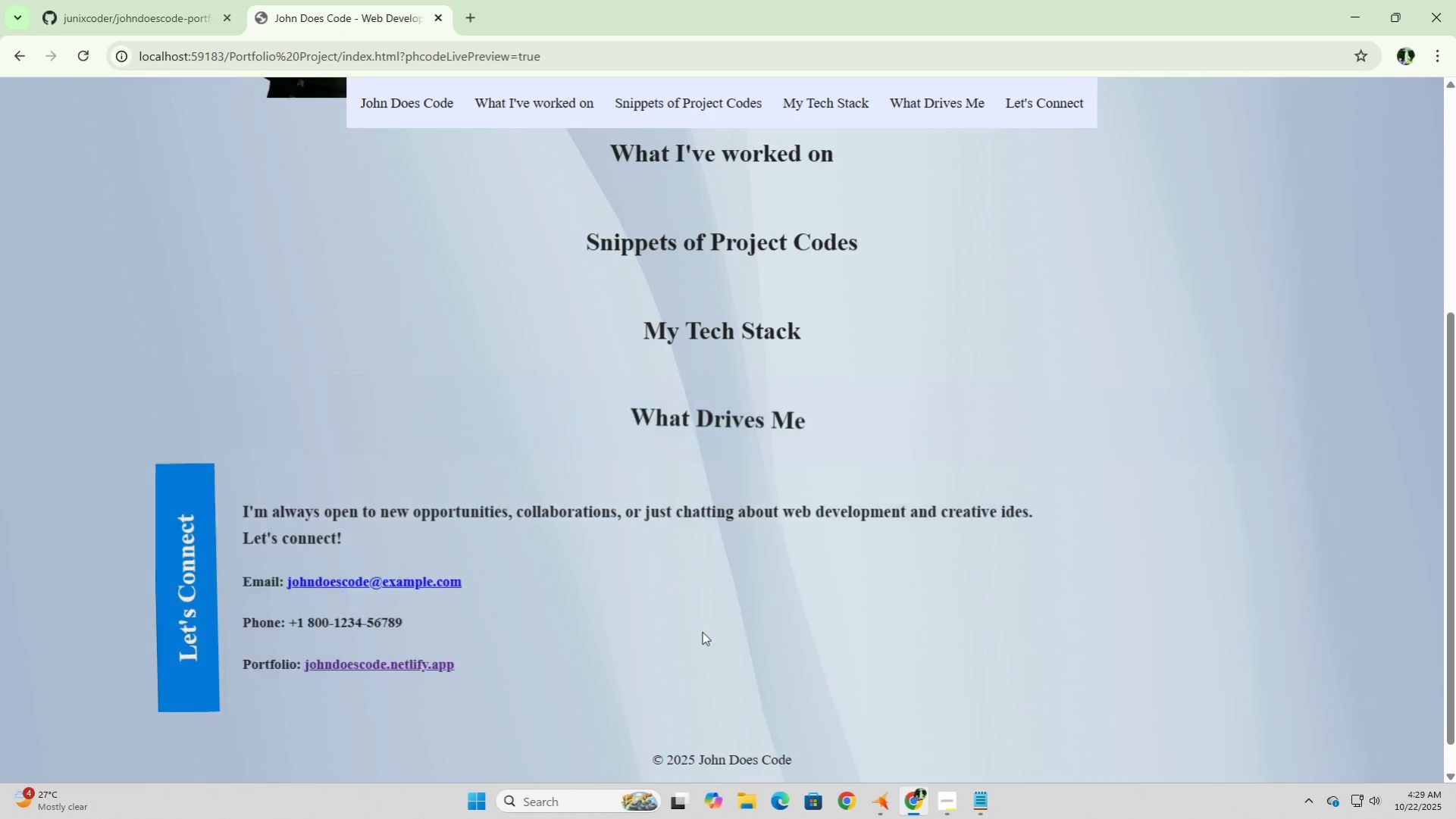 
scroll: coordinate [702, 631], scroll_direction: down, amount: 3.0
 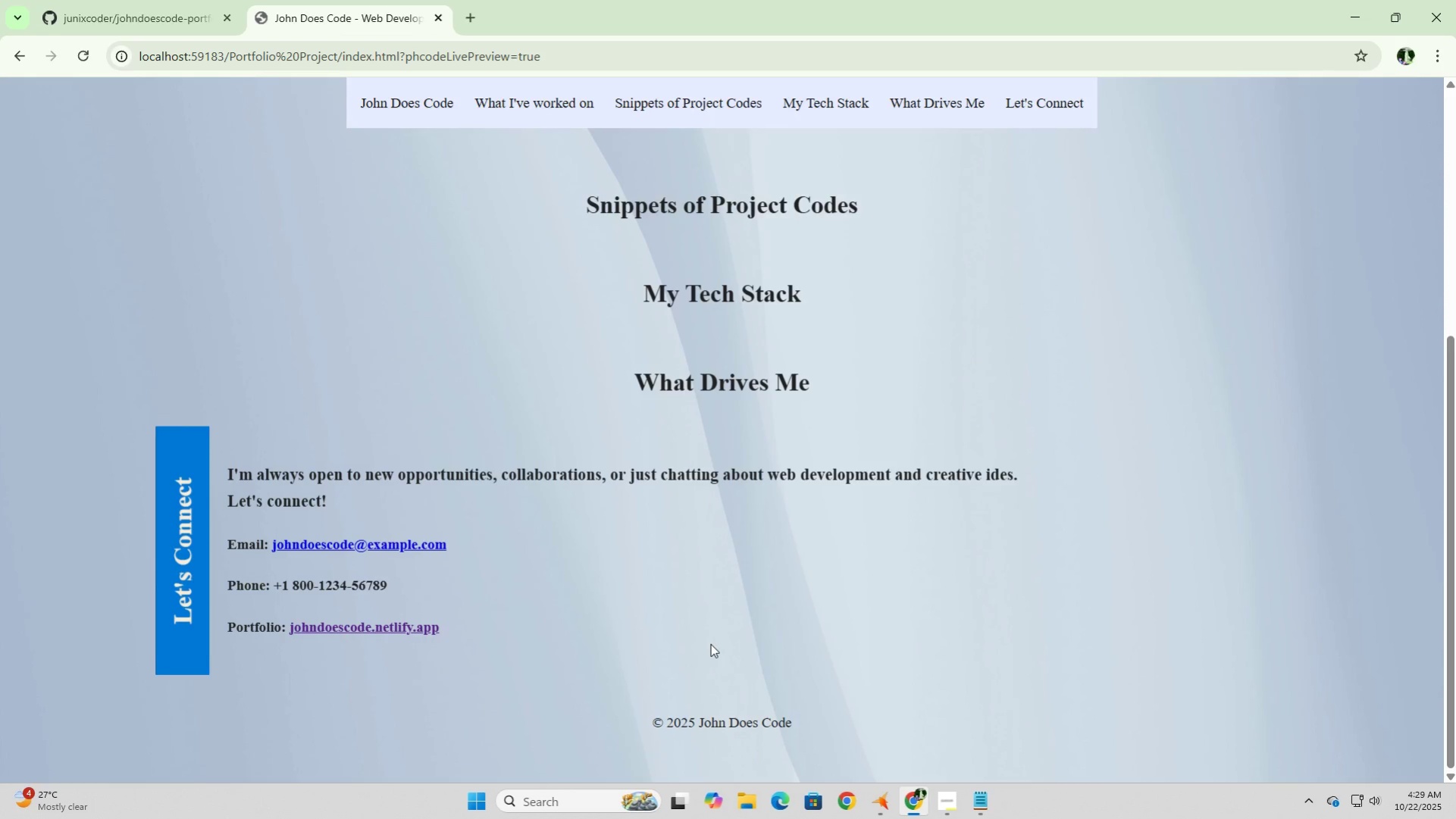 
scroll: coordinate [710, 643], scroll_direction: up, amount: 13.0
 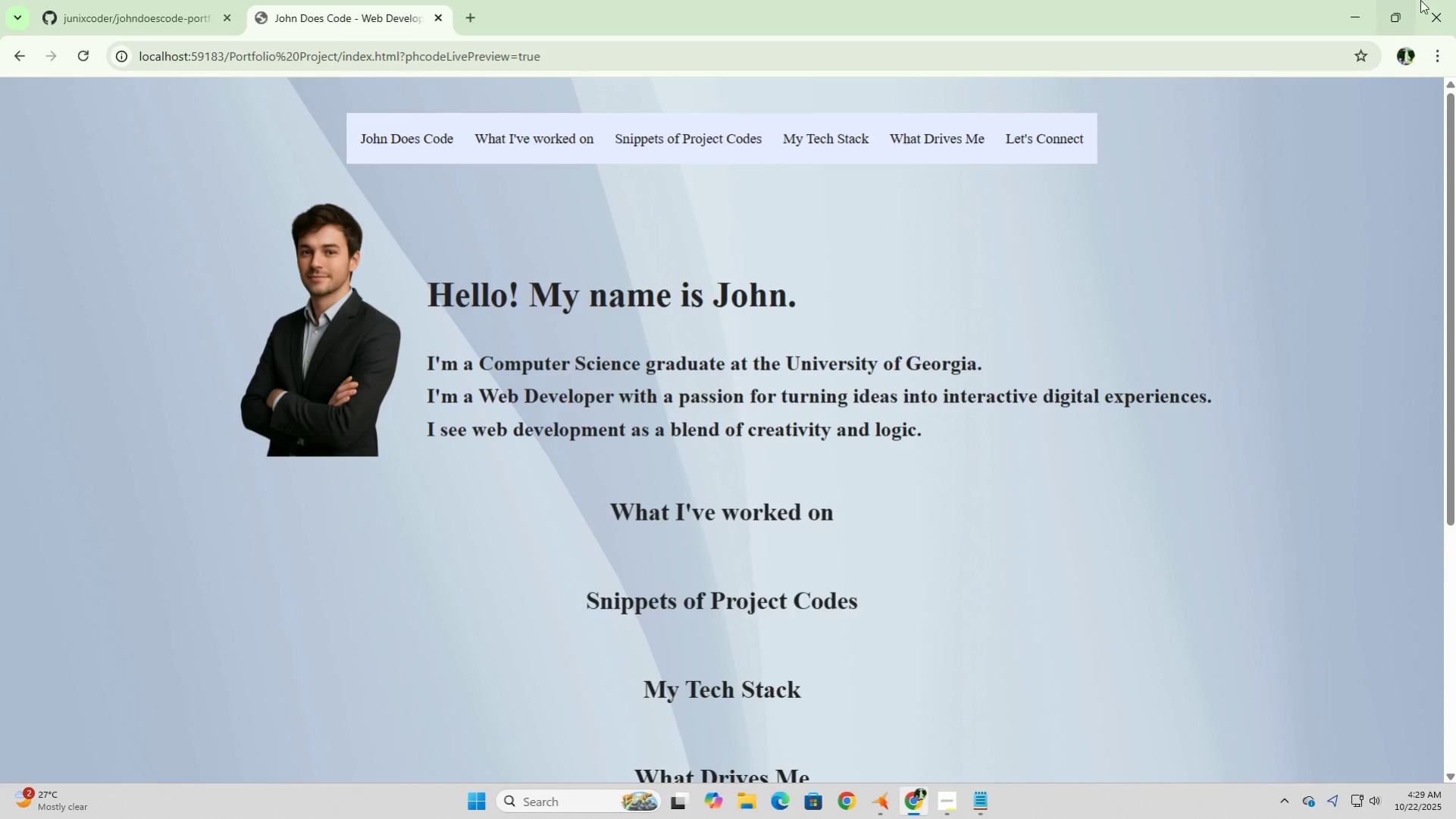 
left_click([1392, 26])
 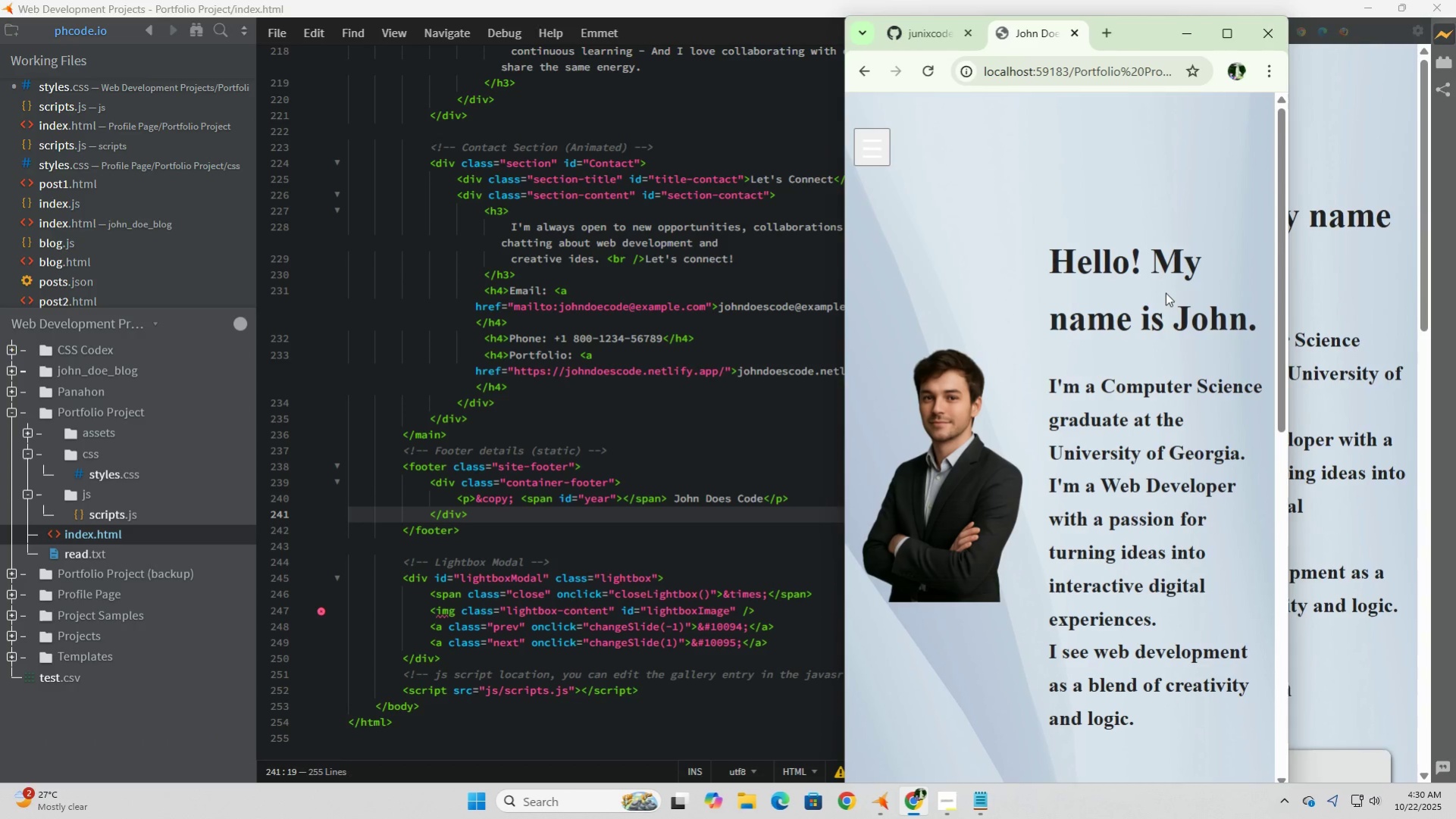 
scroll: coordinate [1176, 292], scroll_direction: up, amount: 4.0
 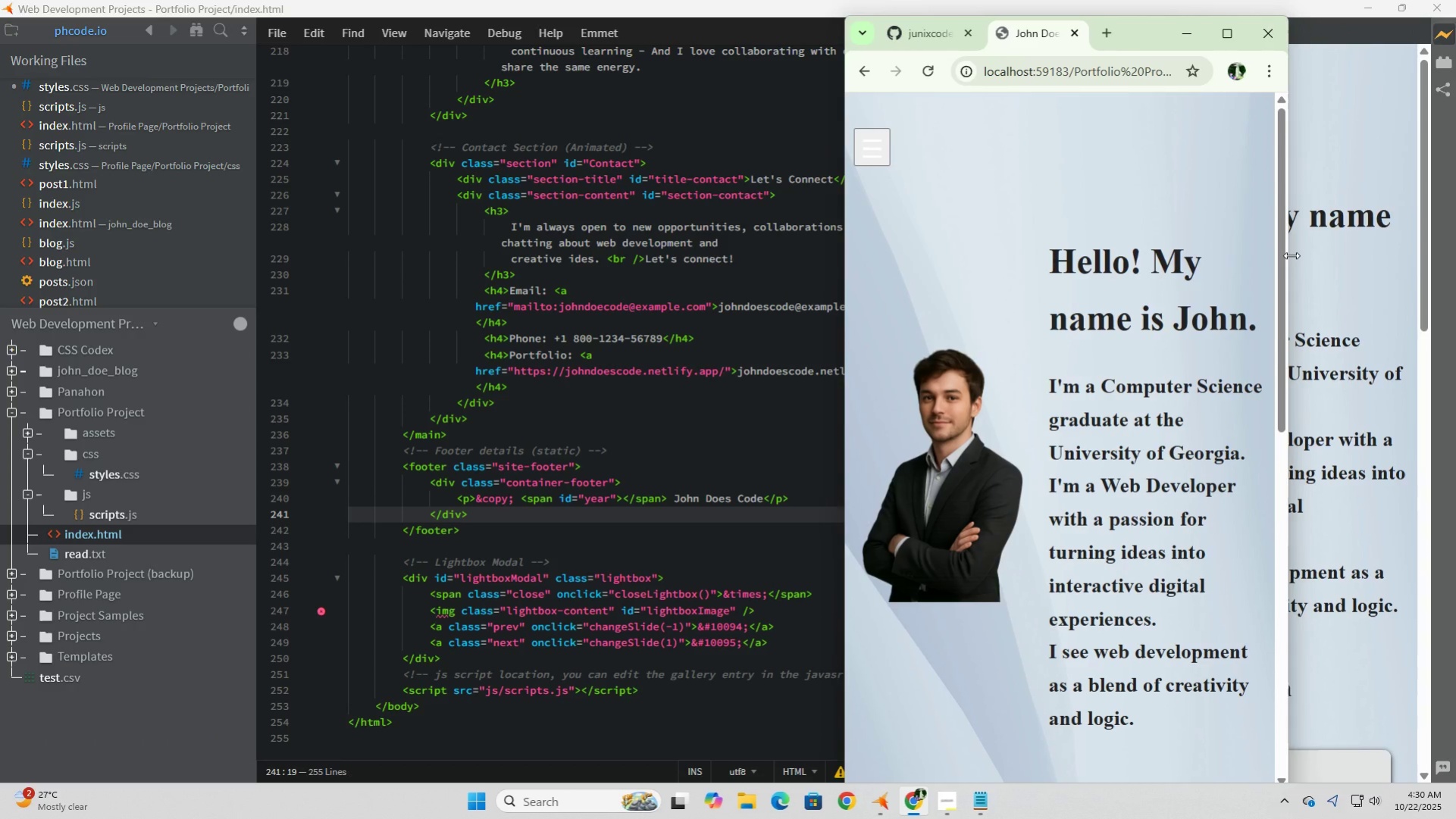 
left_click_drag(start_coordinate=[1291, 255], to_coordinate=[1273, 255])
 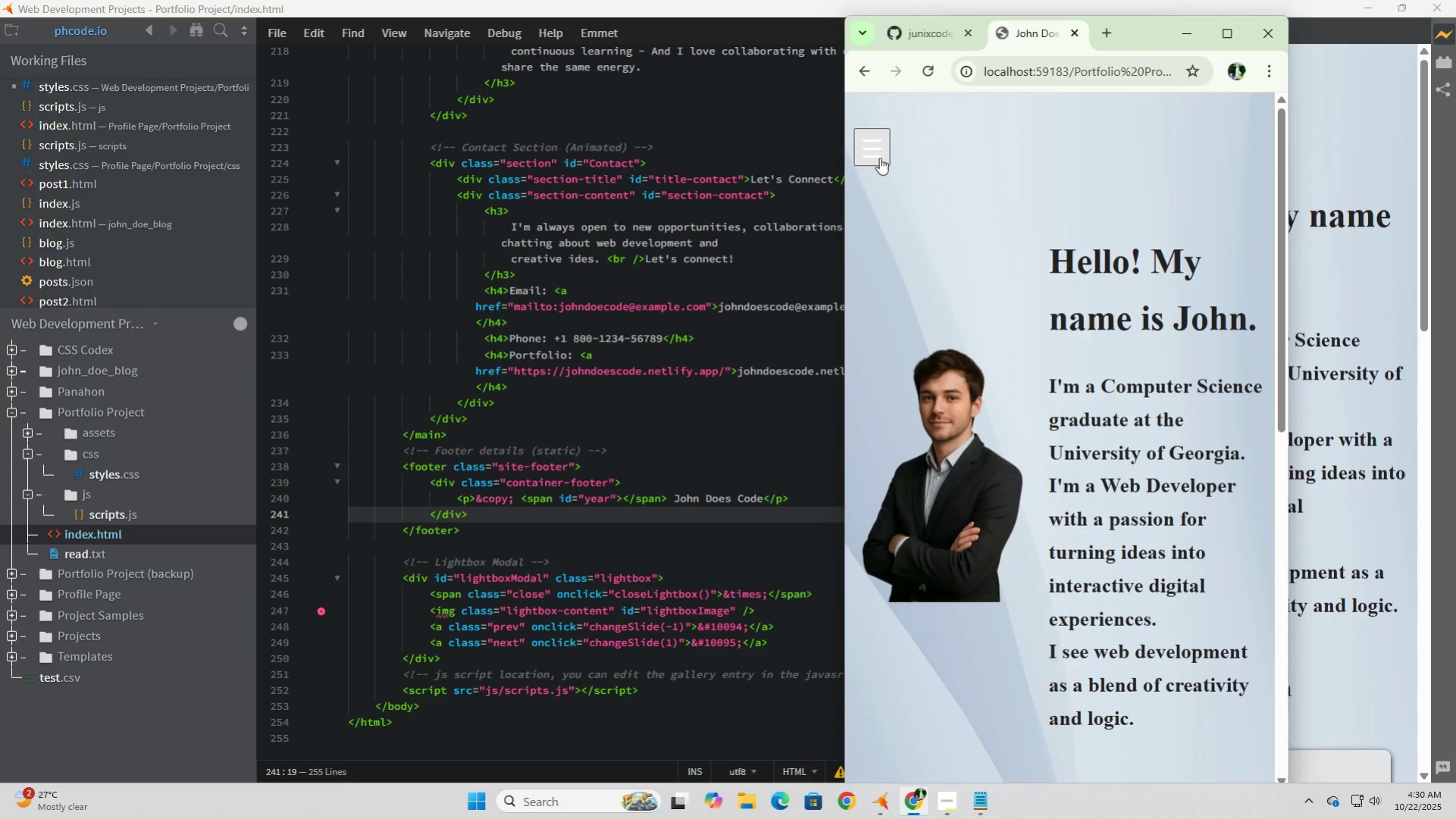 
left_click([871, 154])
 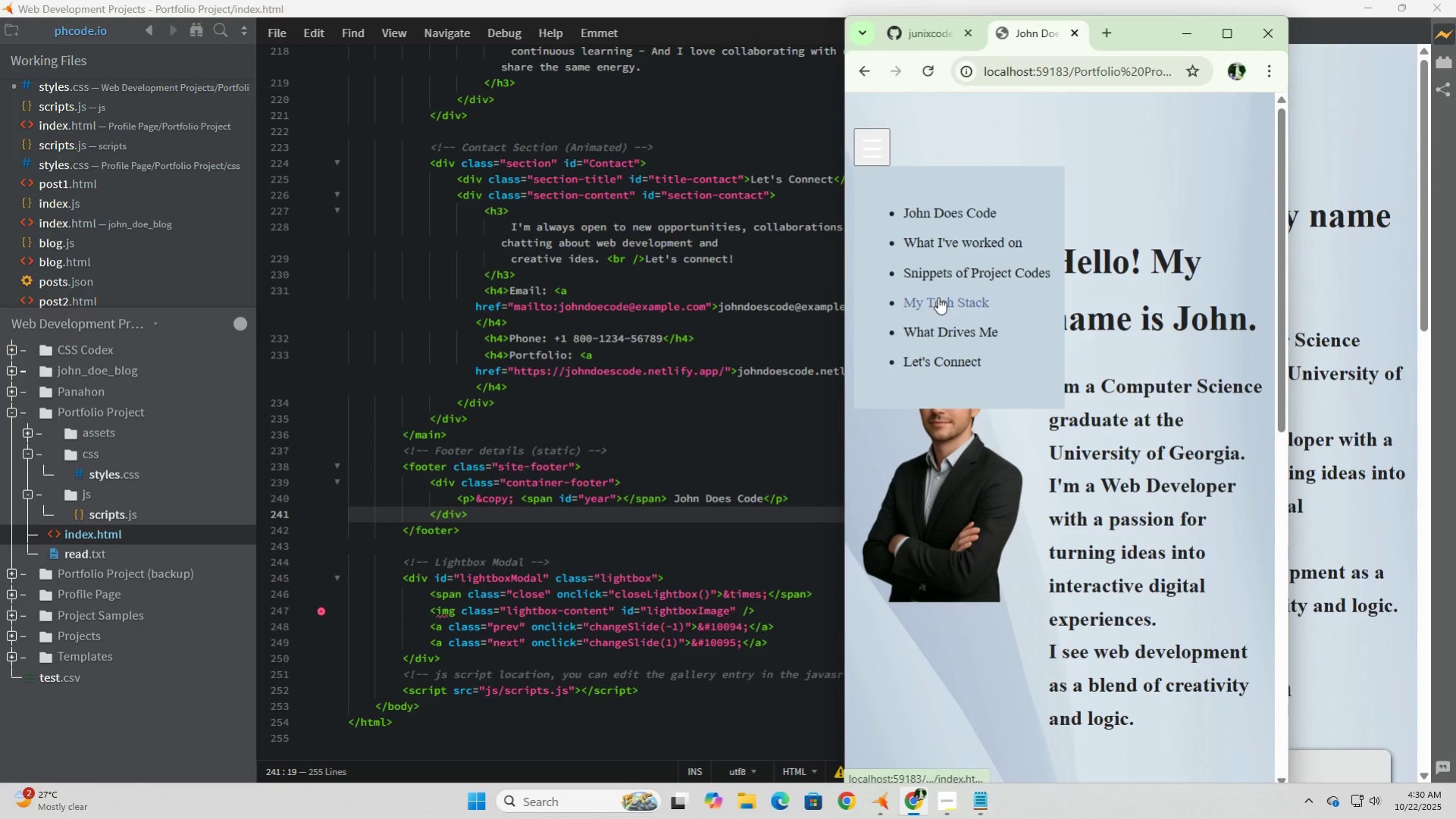 
left_click([941, 264])
 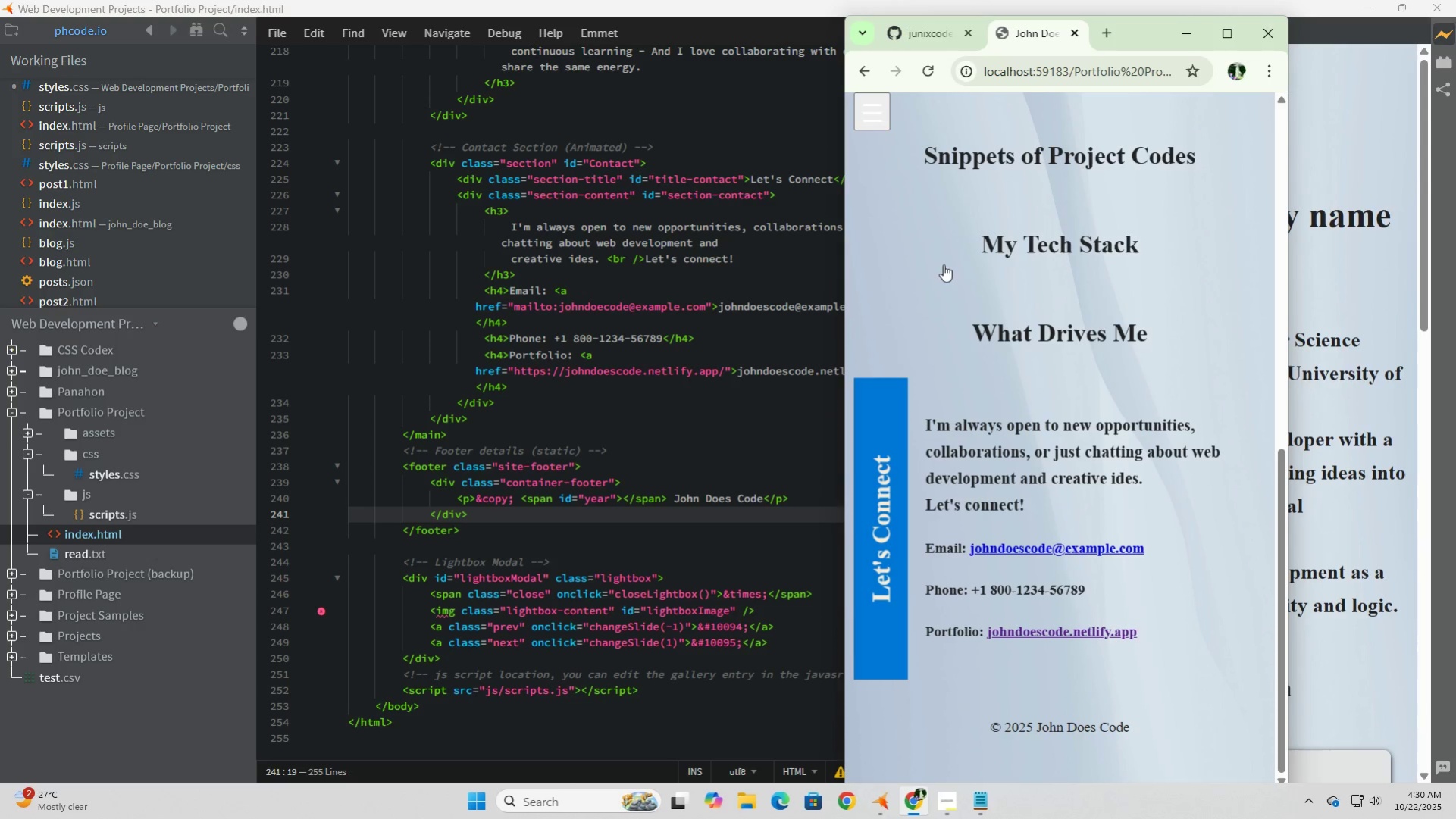 
scroll: coordinate [979, 308], scroll_direction: down, amount: 7.0
 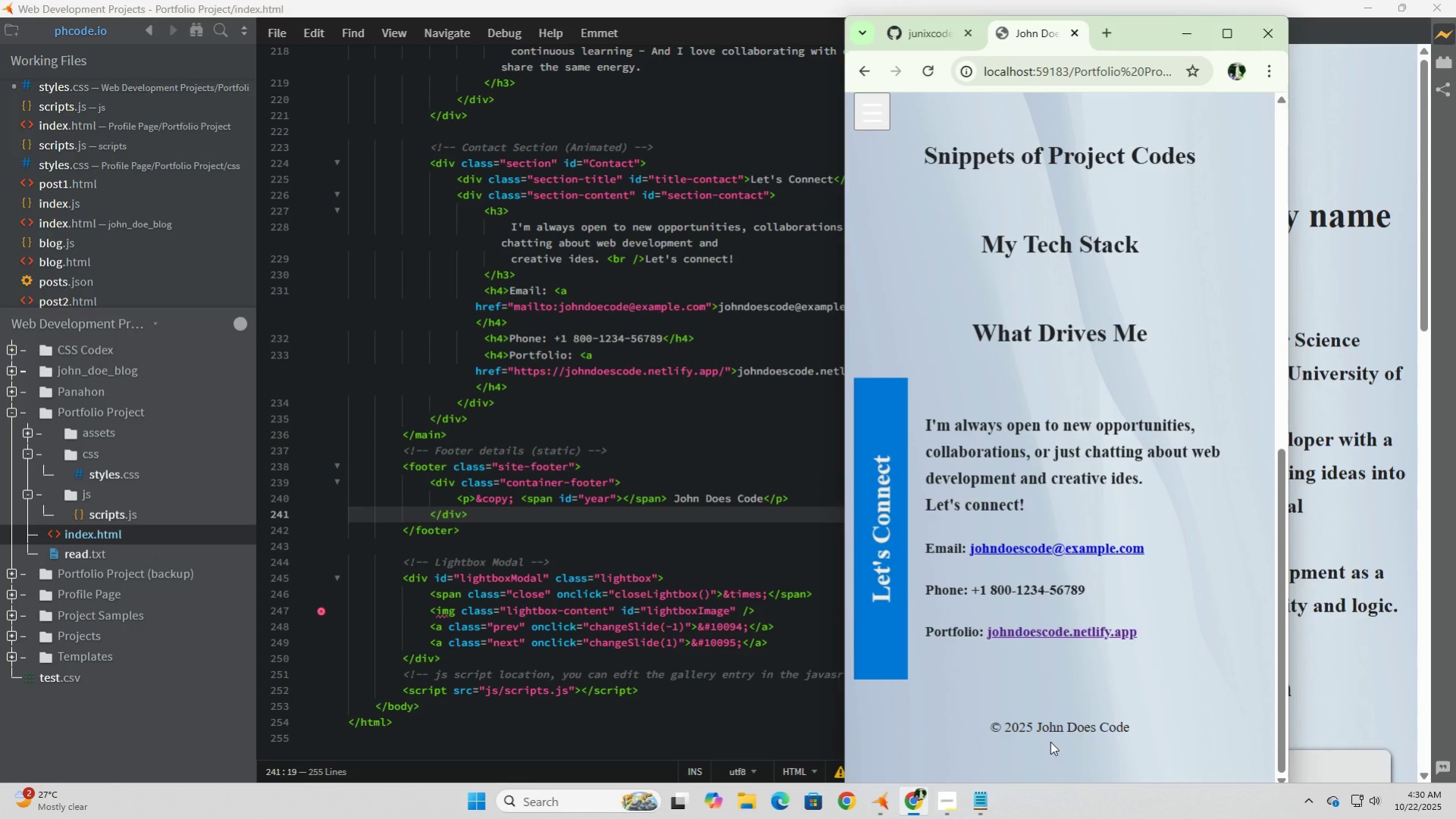 
scroll: coordinate [1053, 690], scroll_direction: up, amount: 15.0
 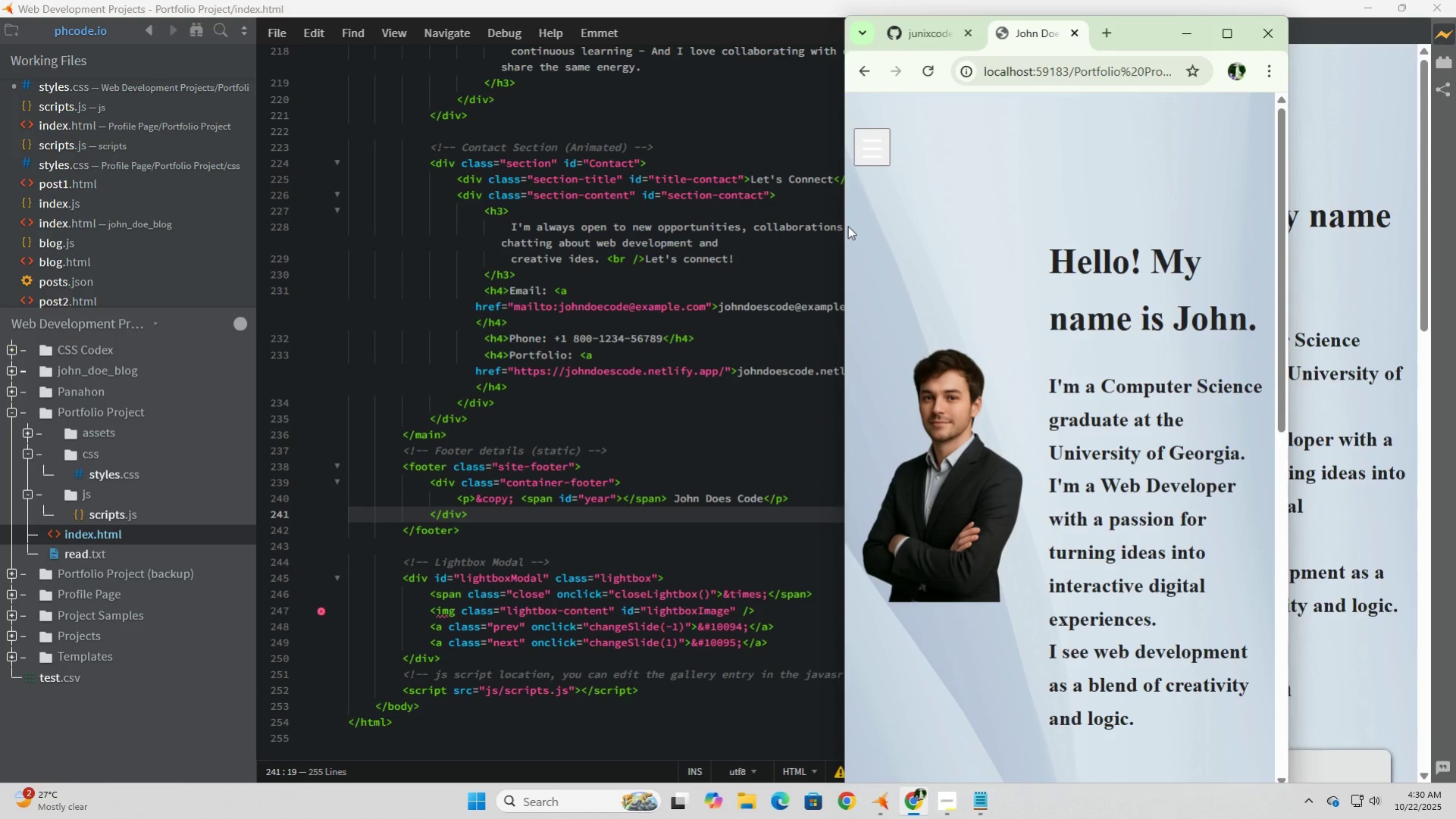 
left_click_drag(start_coordinate=[844, 224], to_coordinate=[418, 189])
 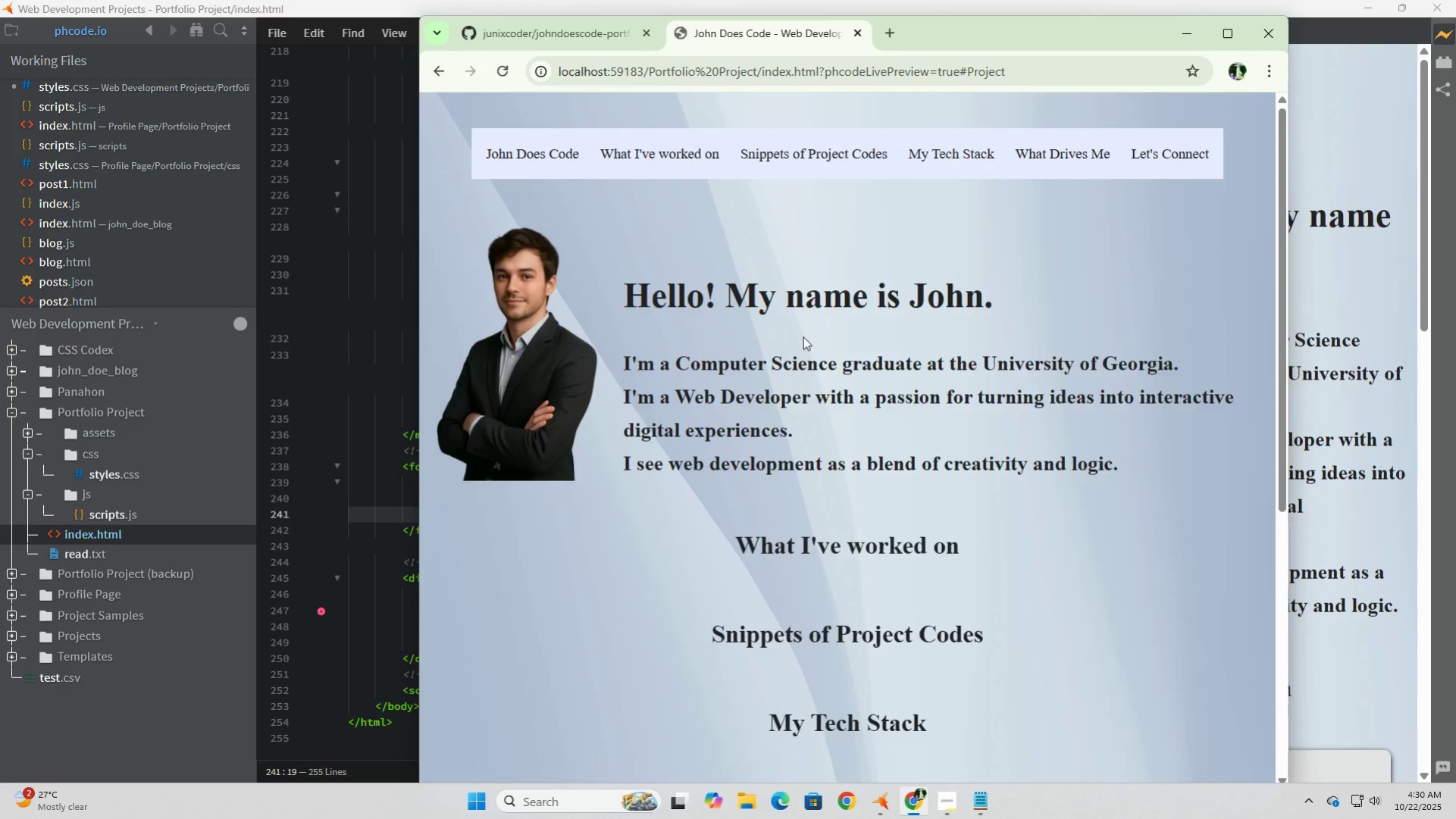 
scroll: coordinate [813, 361], scroll_direction: down, amount: 8.0
 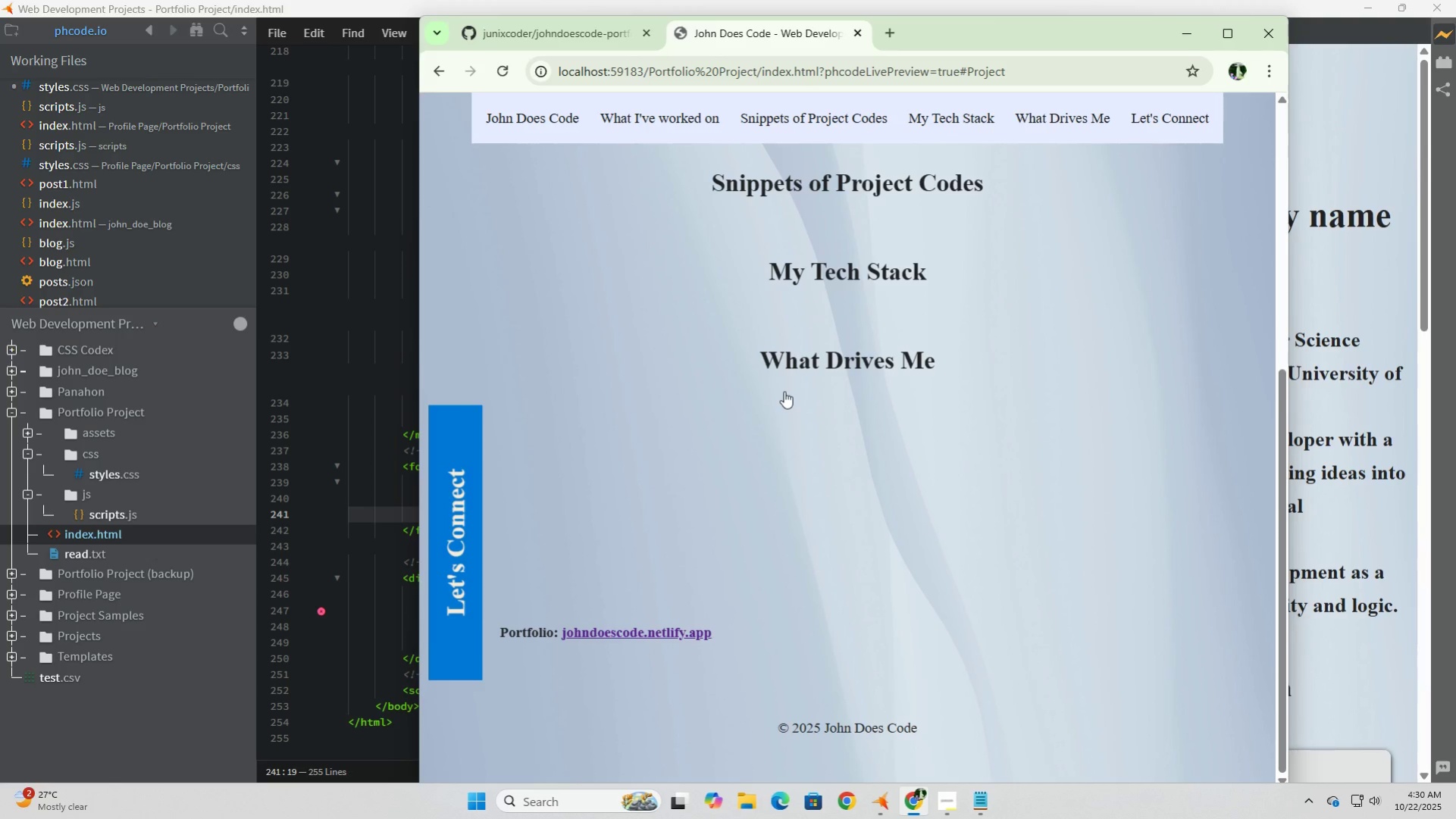 
left_click([456, 508])
 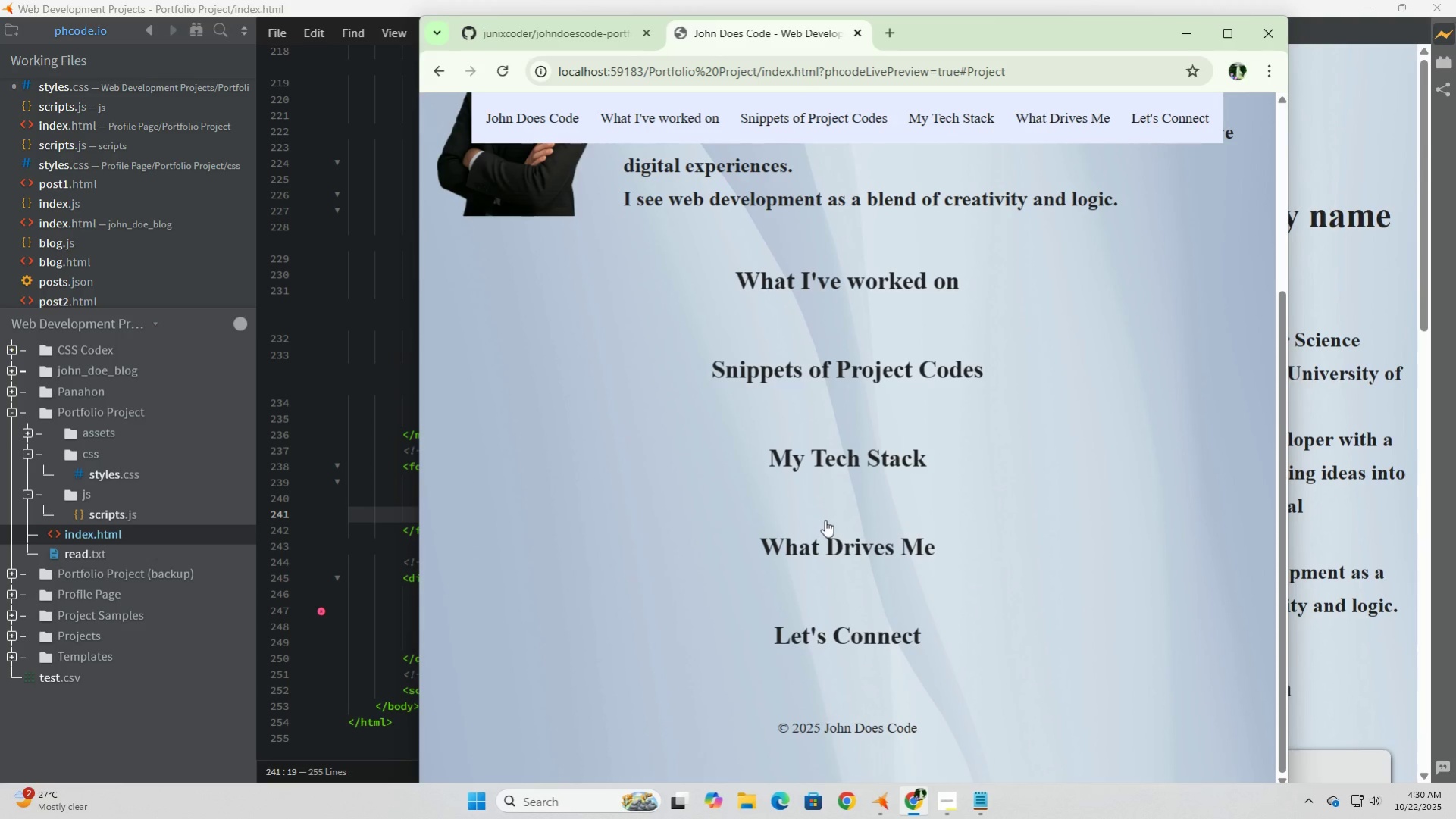 
left_click([828, 522])
 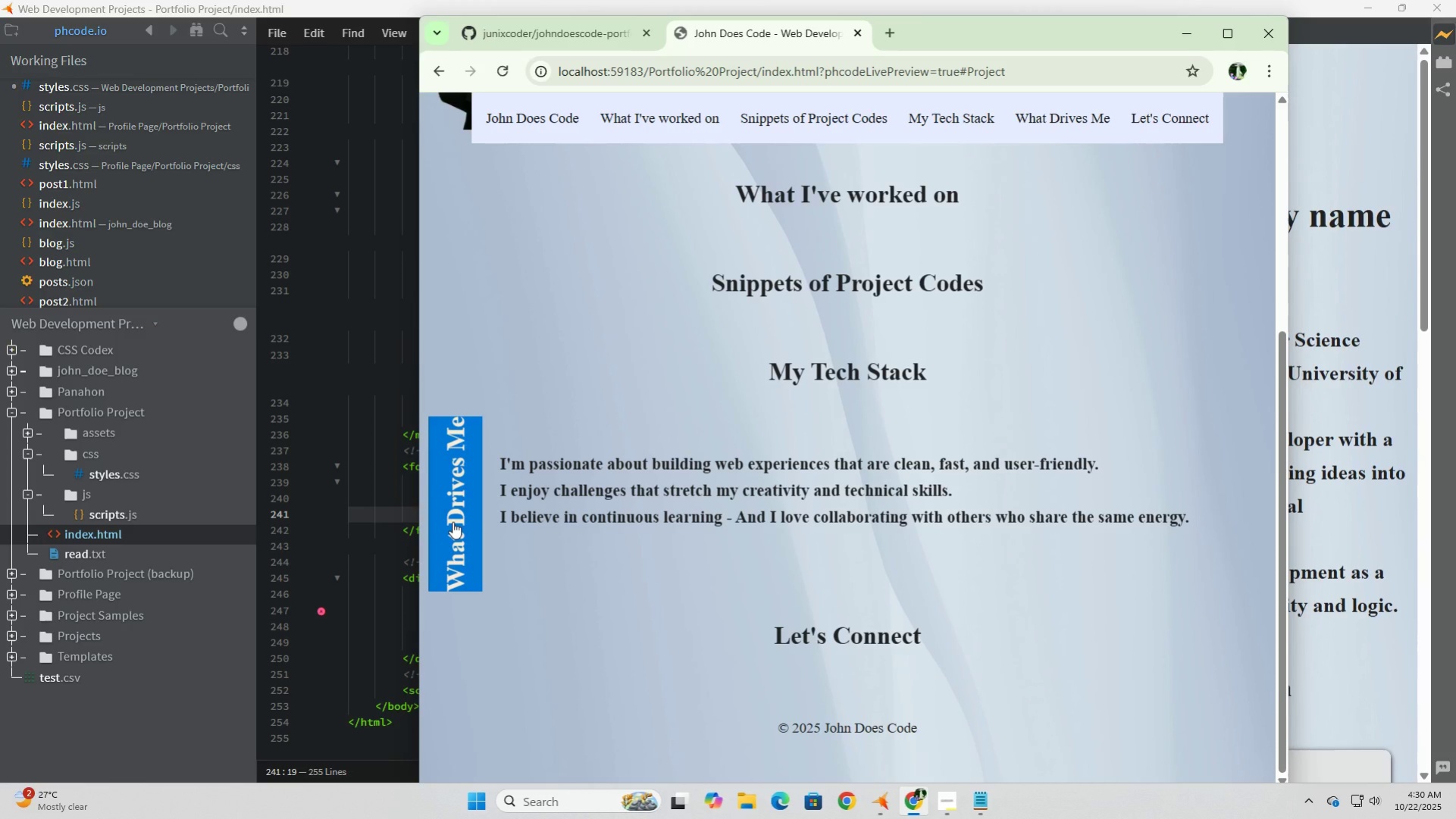 
wait(6.88)
 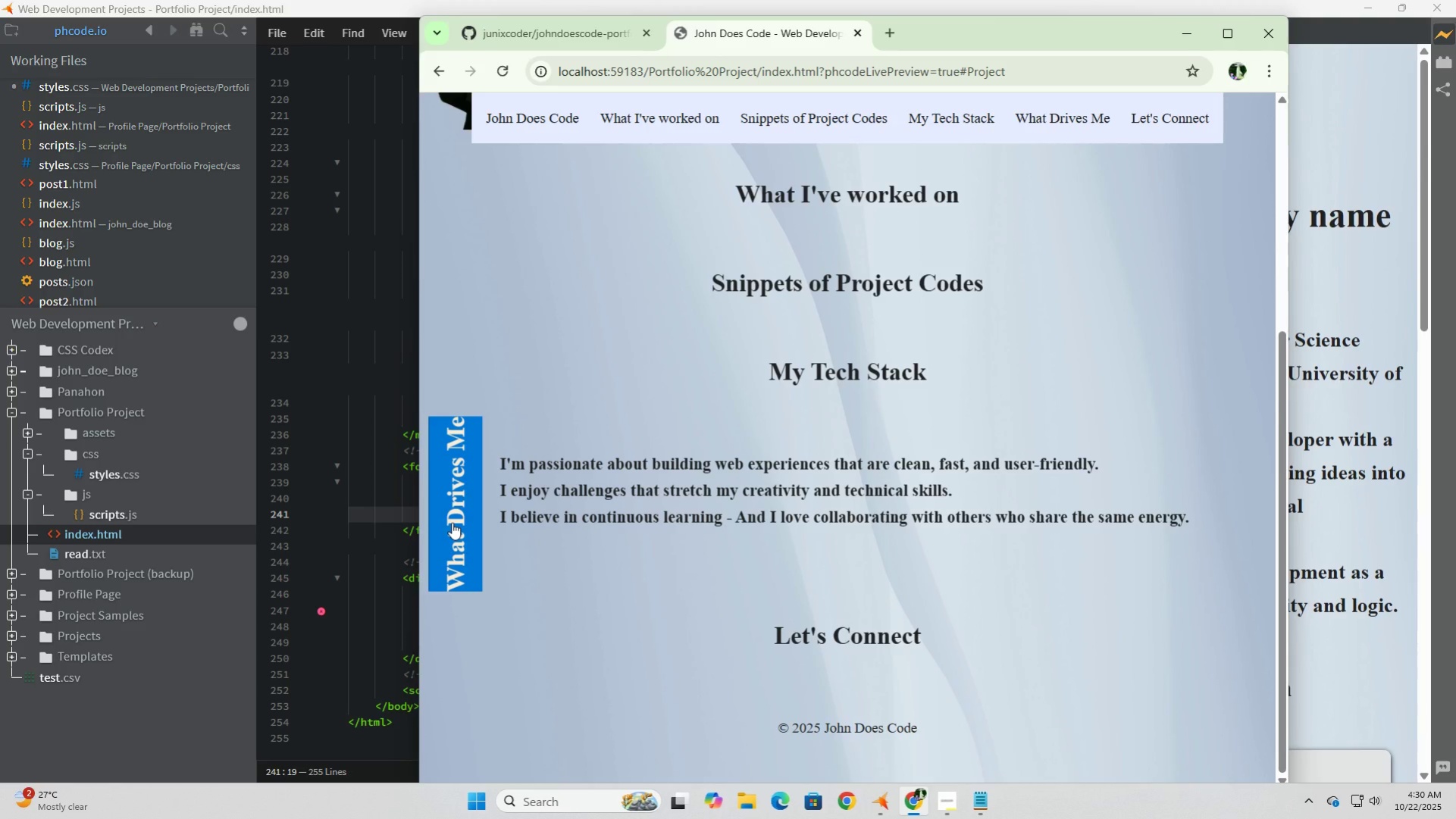 
left_click([452, 521])
 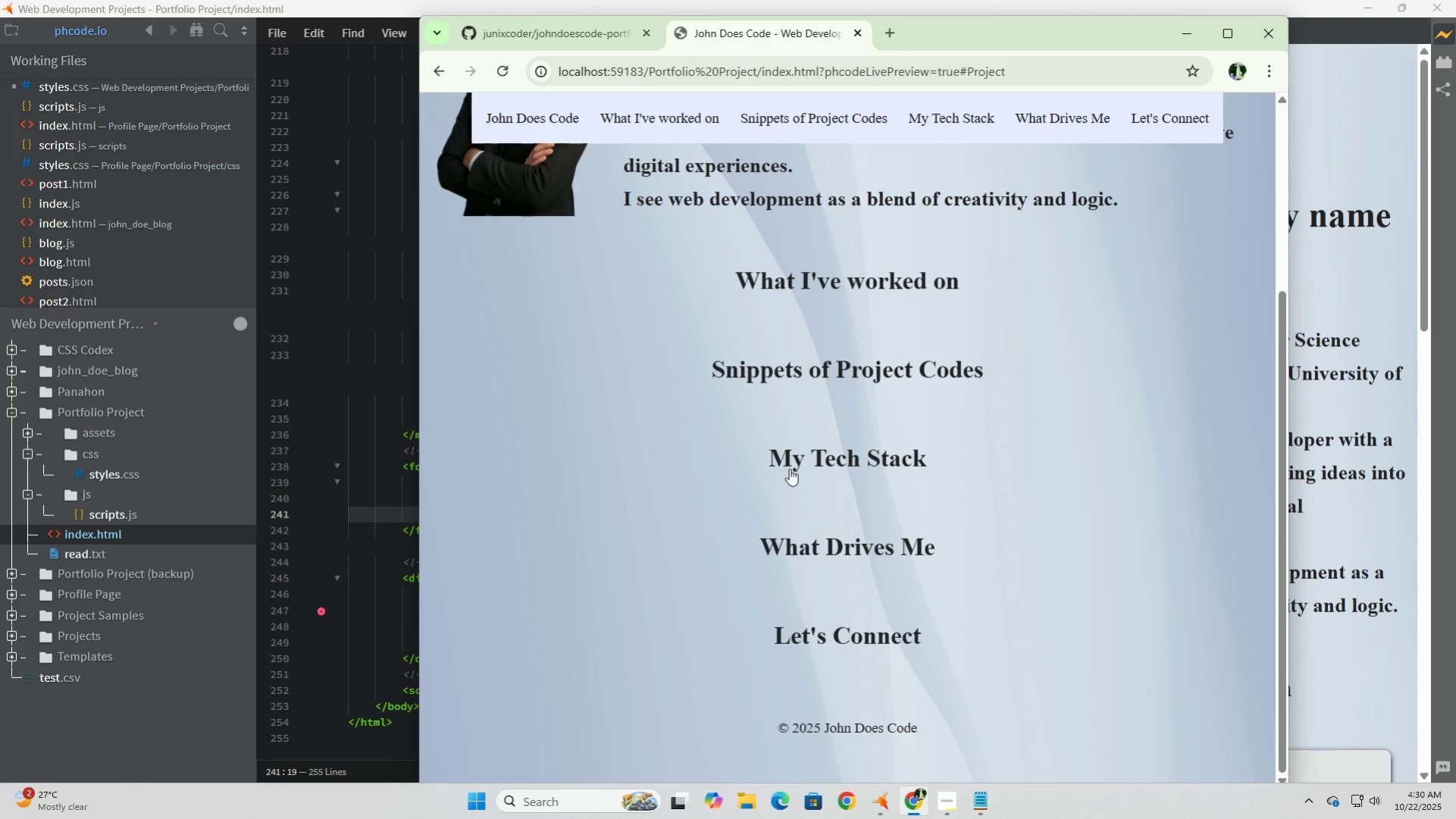 
left_click([804, 458])
 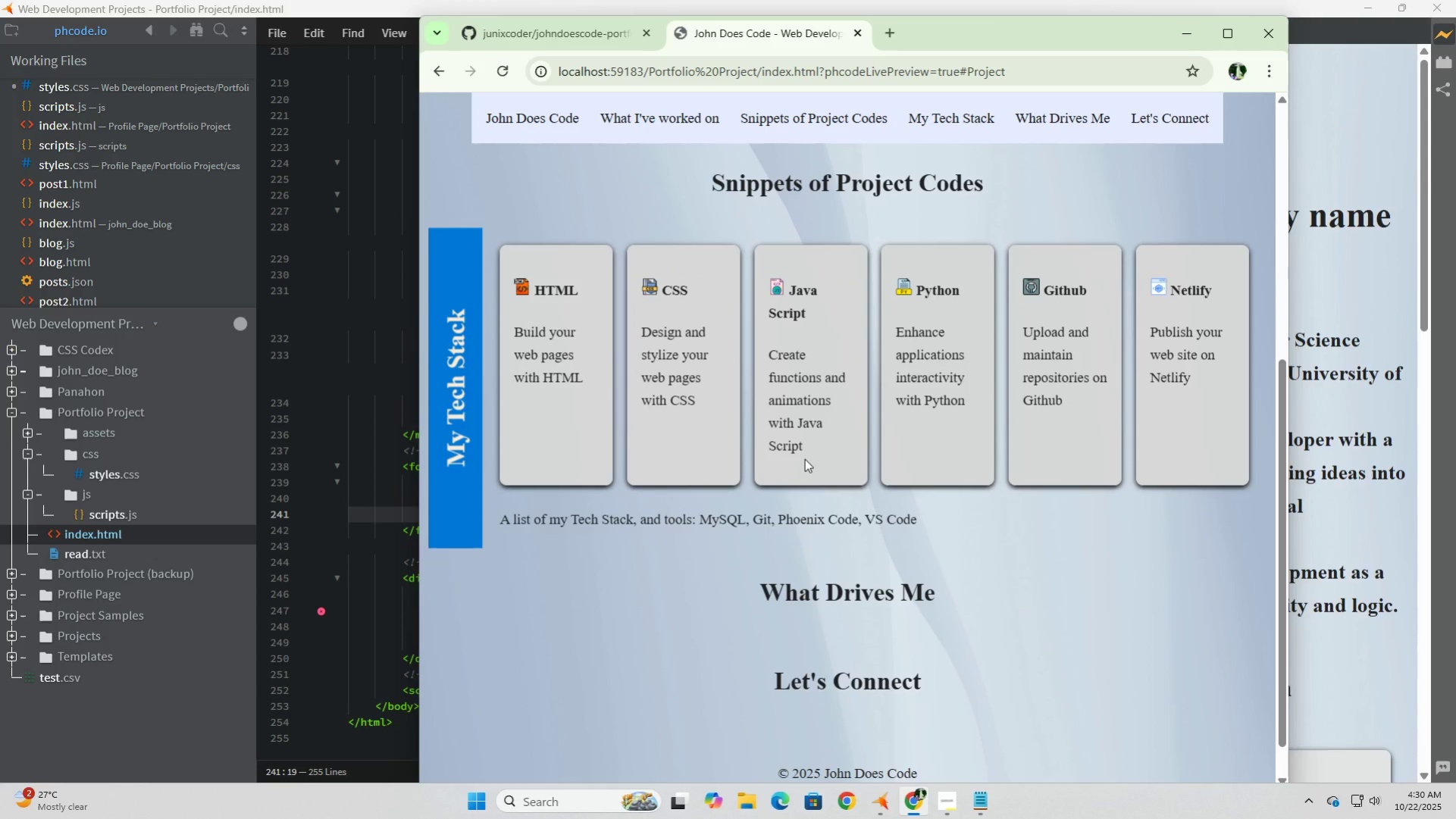 
scroll: coordinate [804, 458], scroll_direction: up, amount: 2.0
 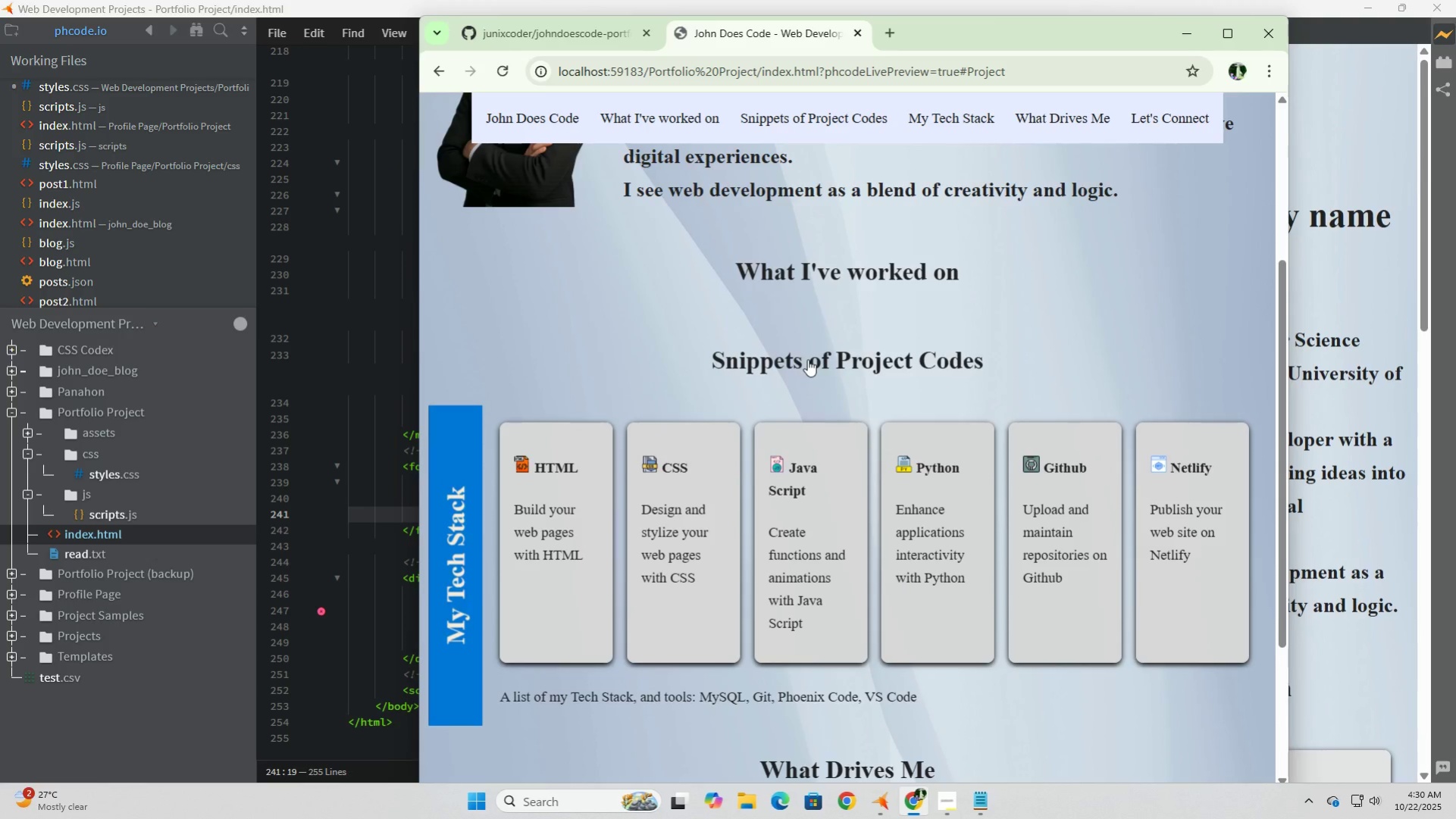 
left_click([807, 359])
 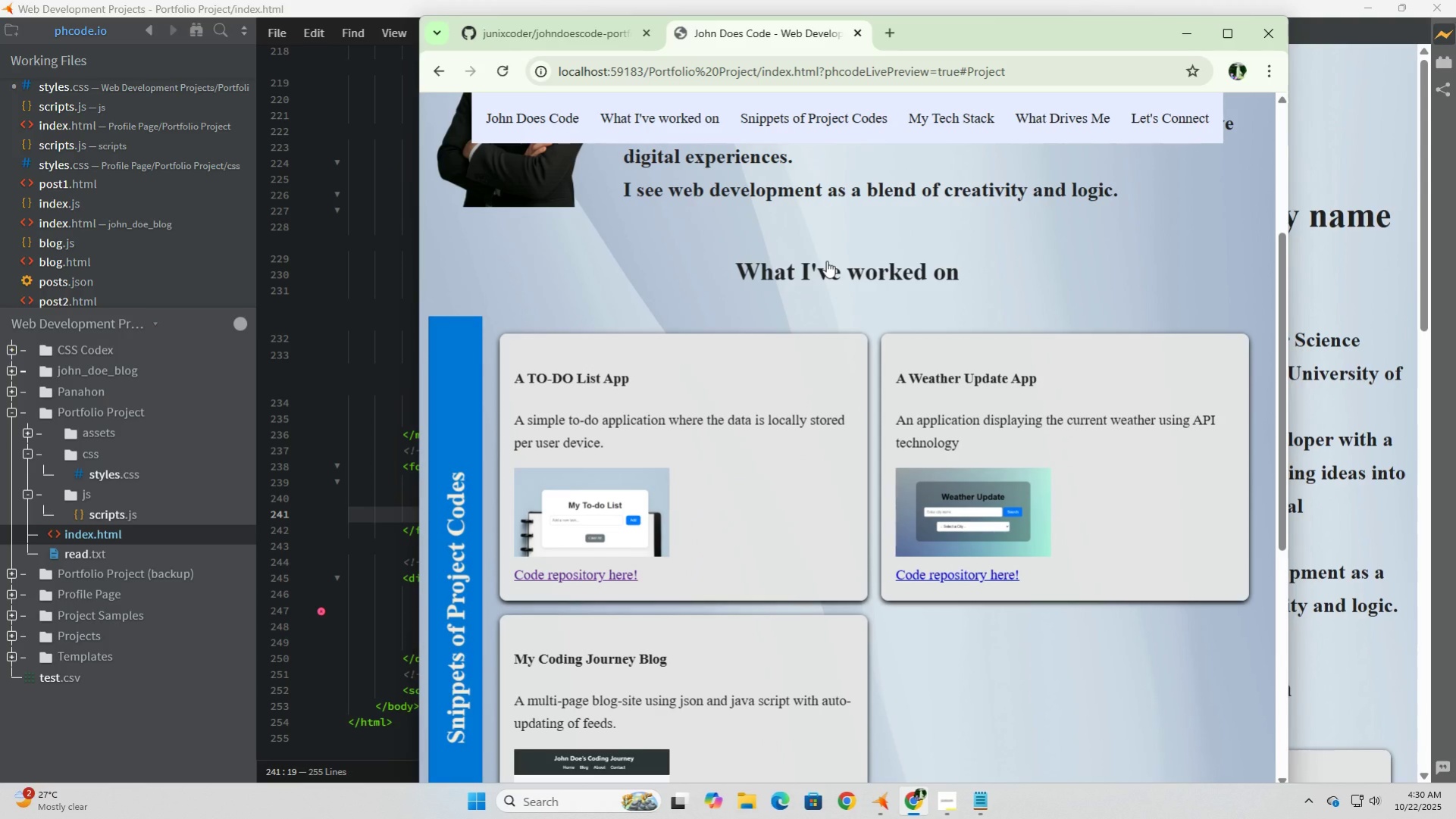 
left_click([826, 261])
 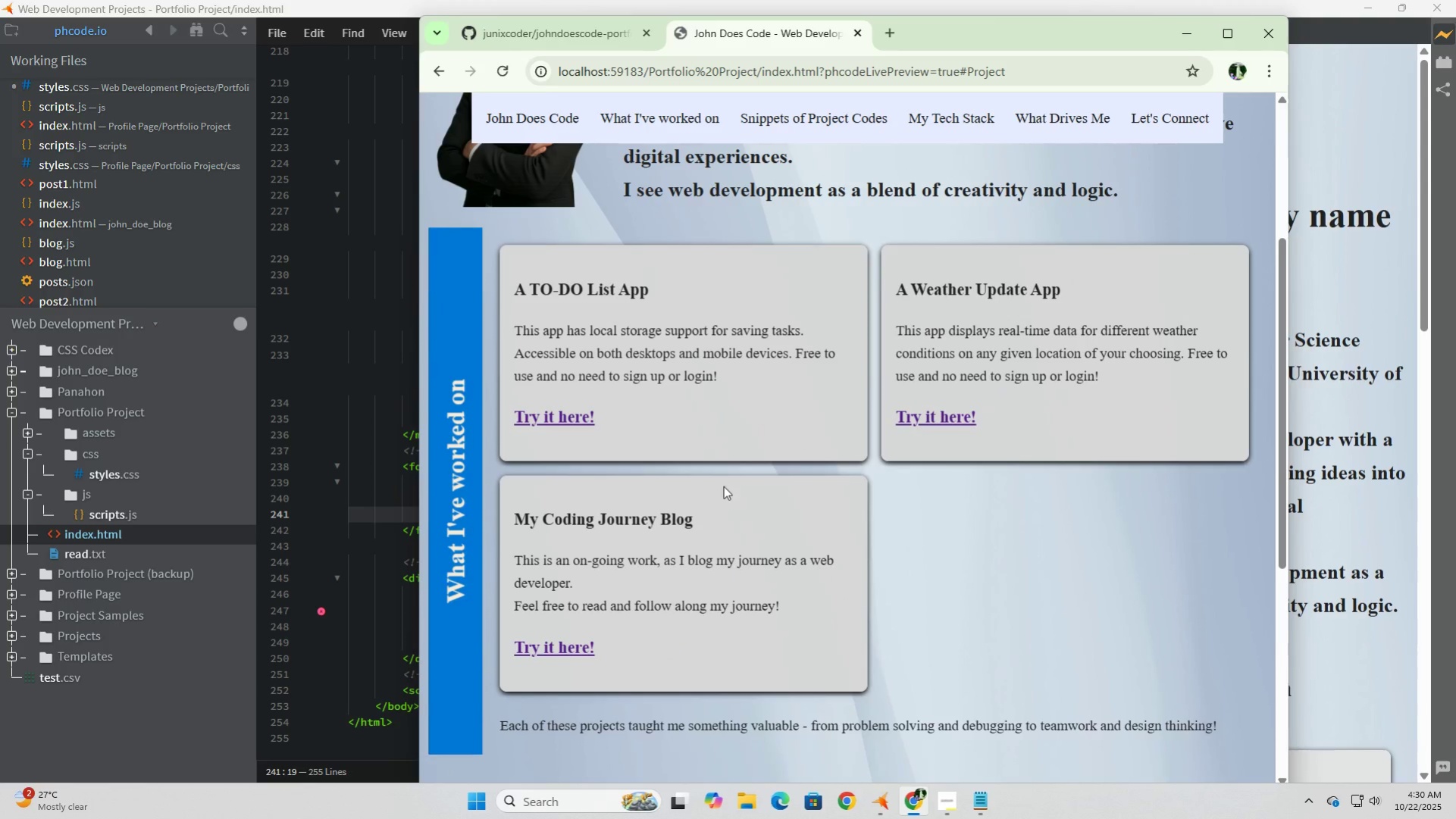 
scroll: coordinate [739, 508], scroll_direction: down, amount: 6.0
 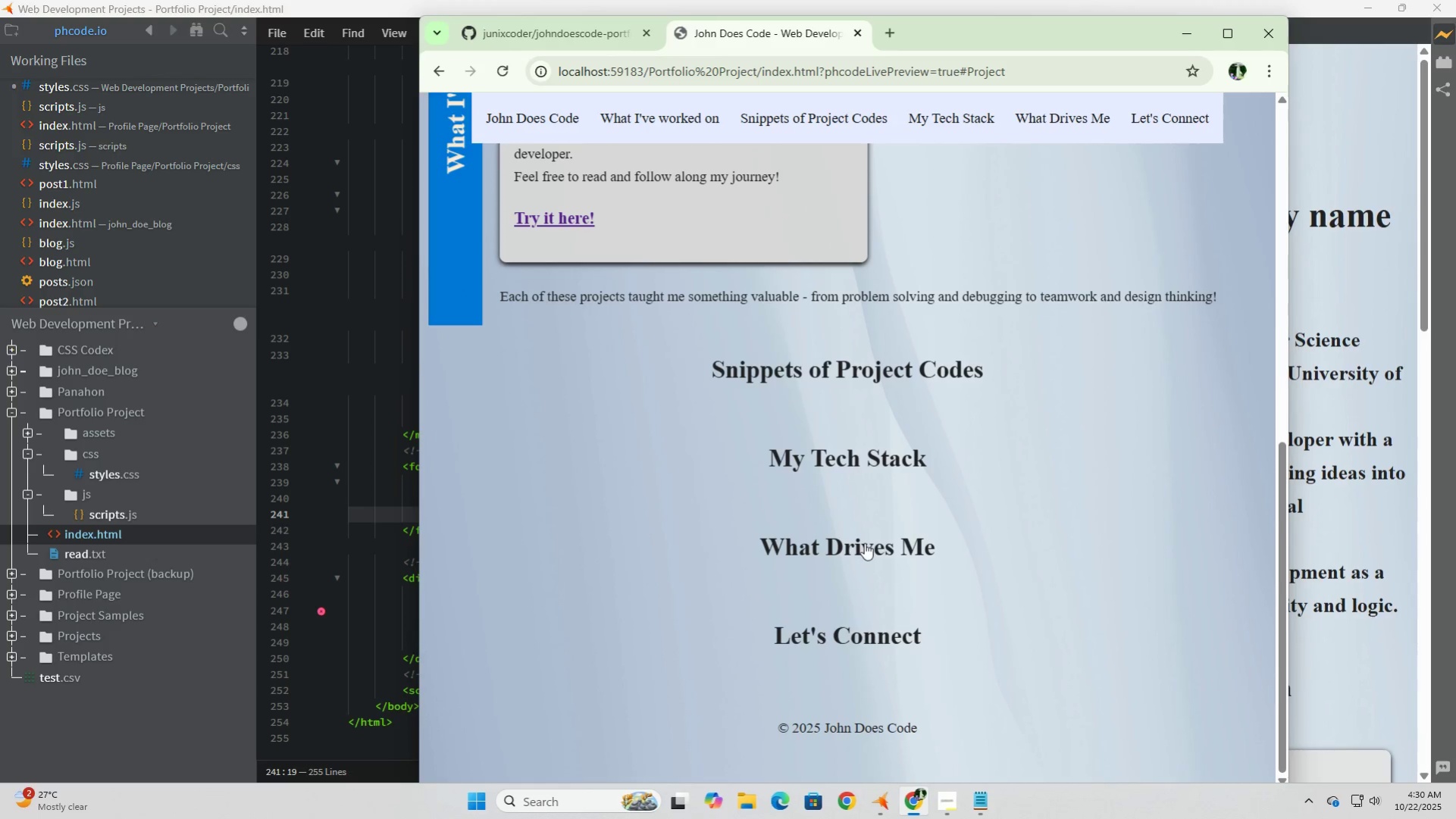 
left_click([864, 542])
 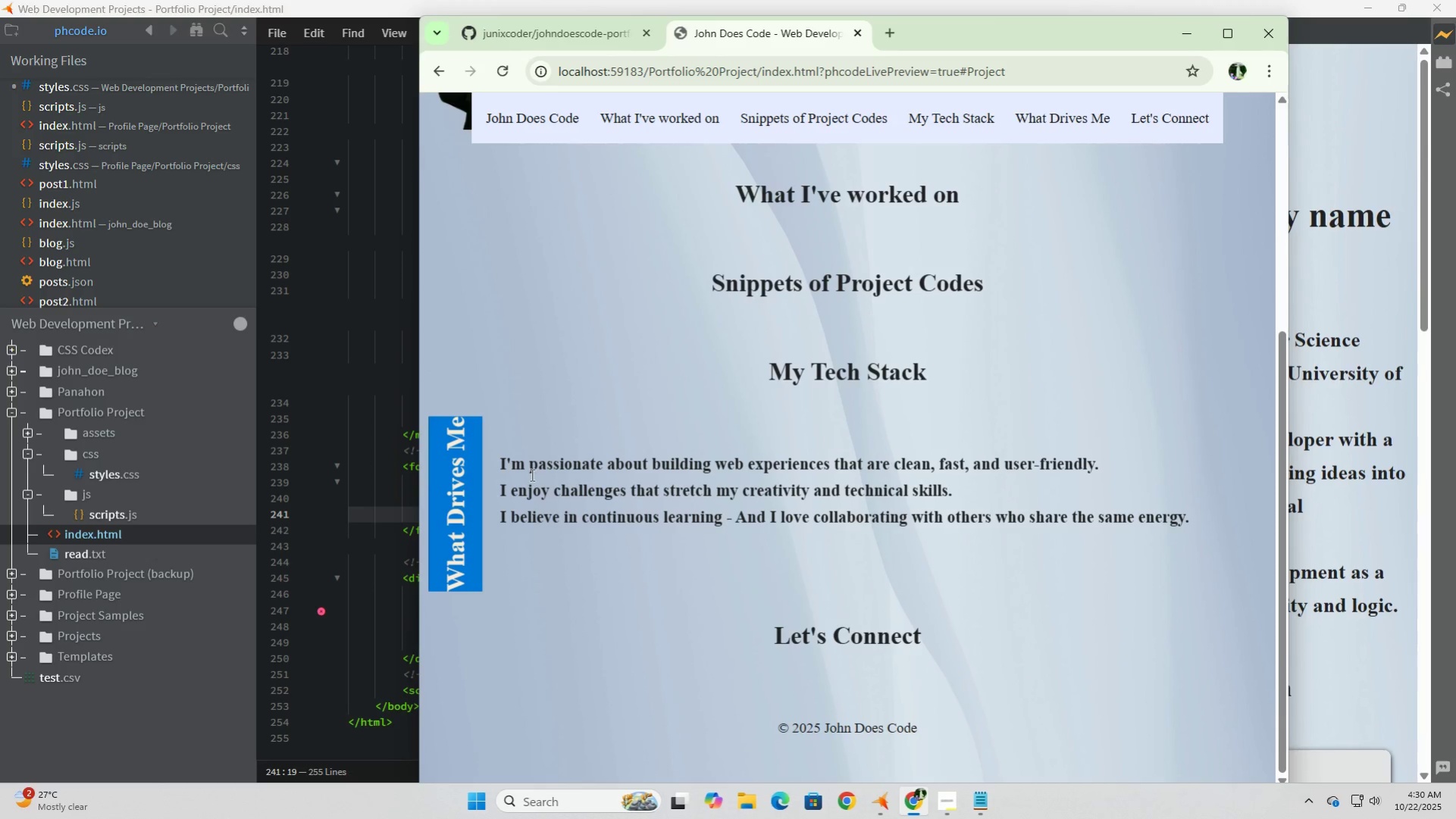 
left_click([458, 497])
 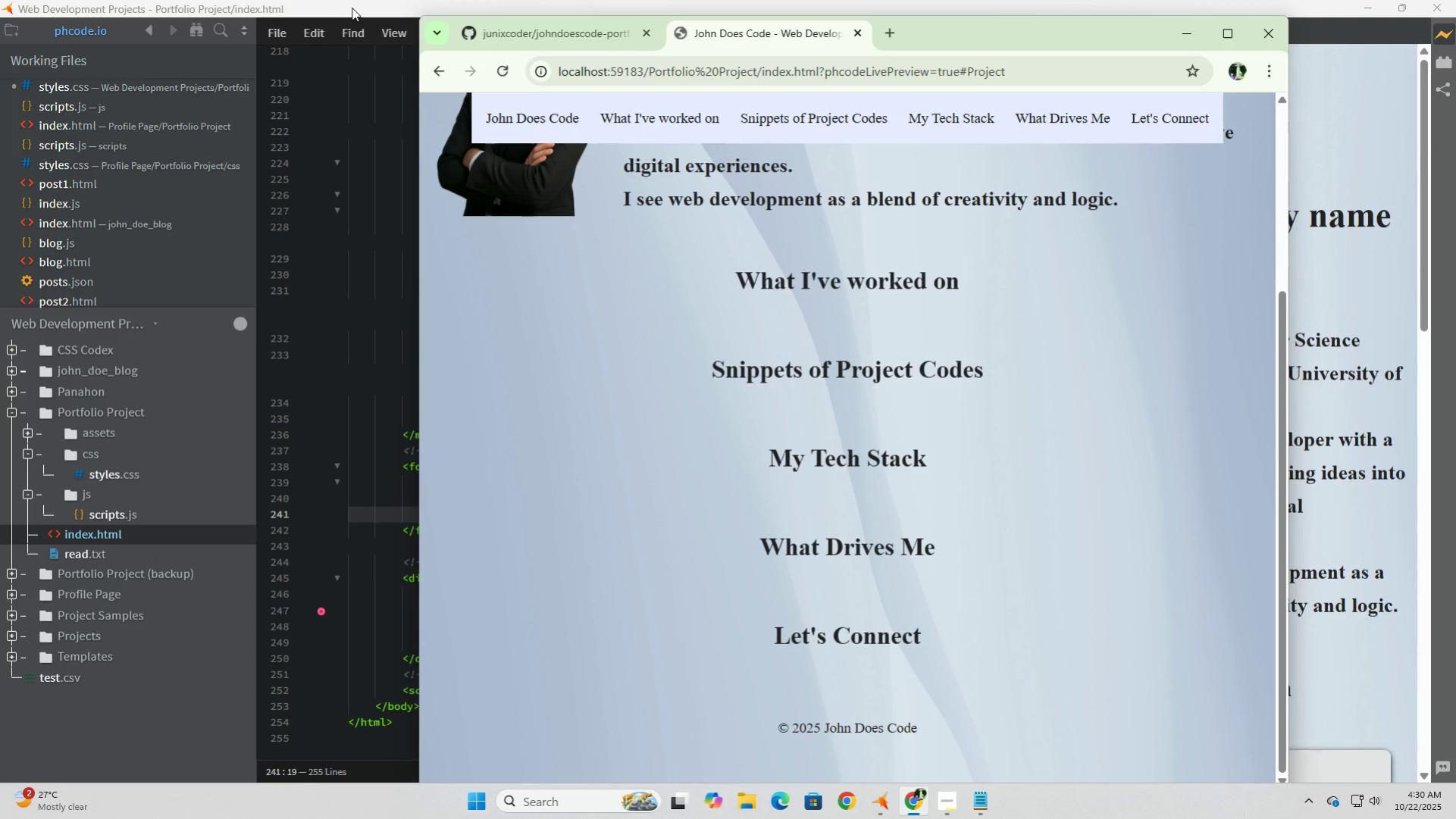 
left_click([352, 7])
 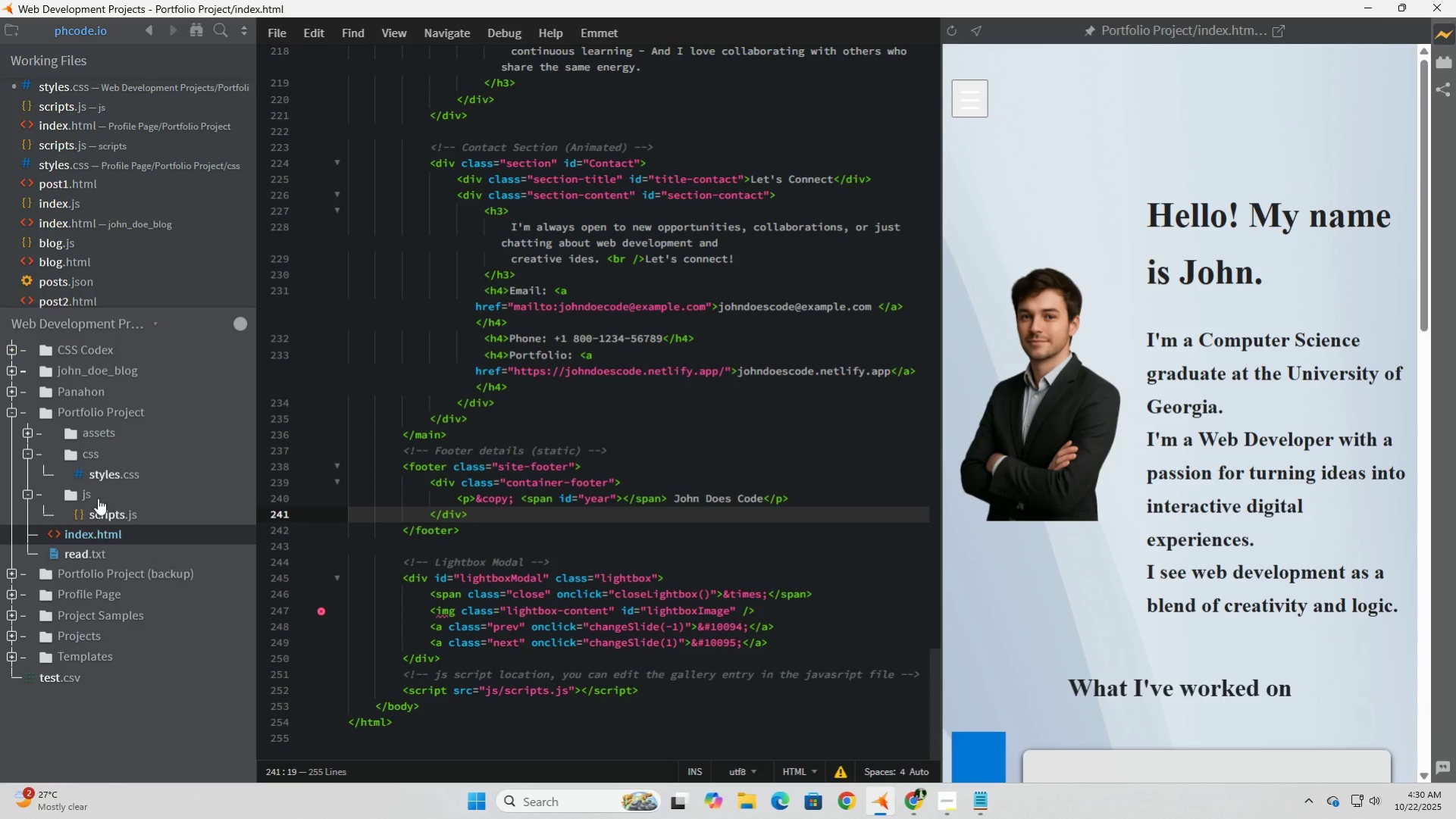 
left_click([98, 473])
 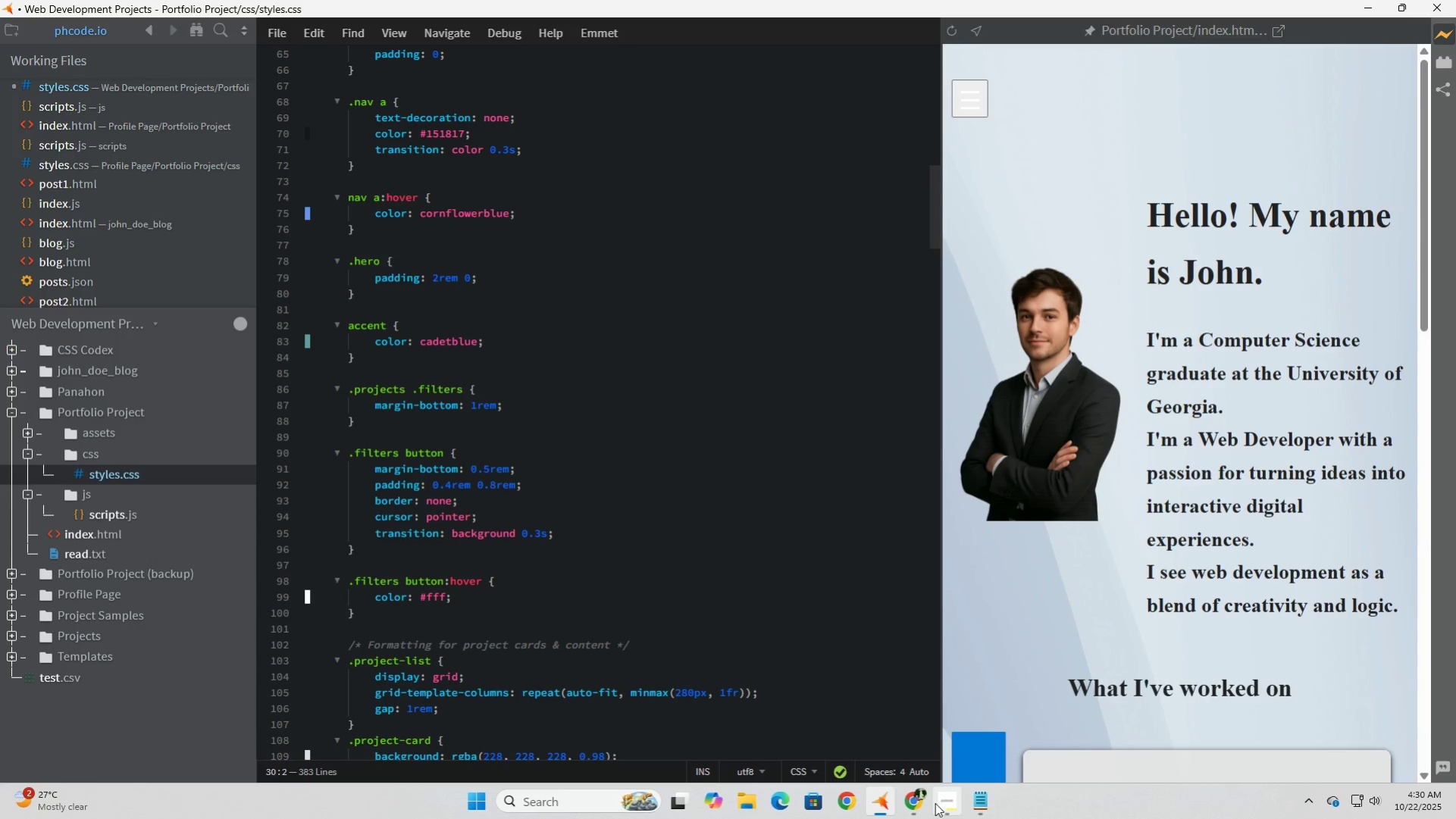 
left_click([951, 810])